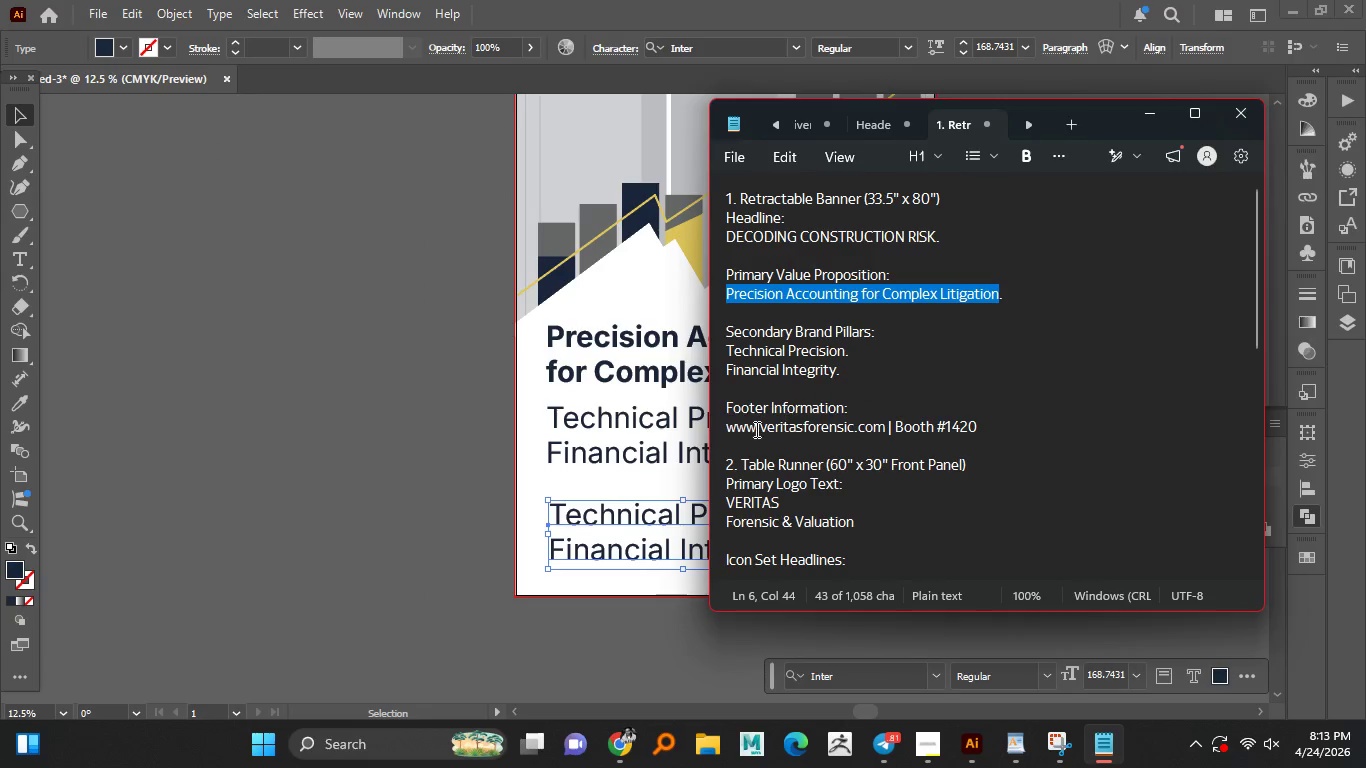 
left_click([755, 429])
 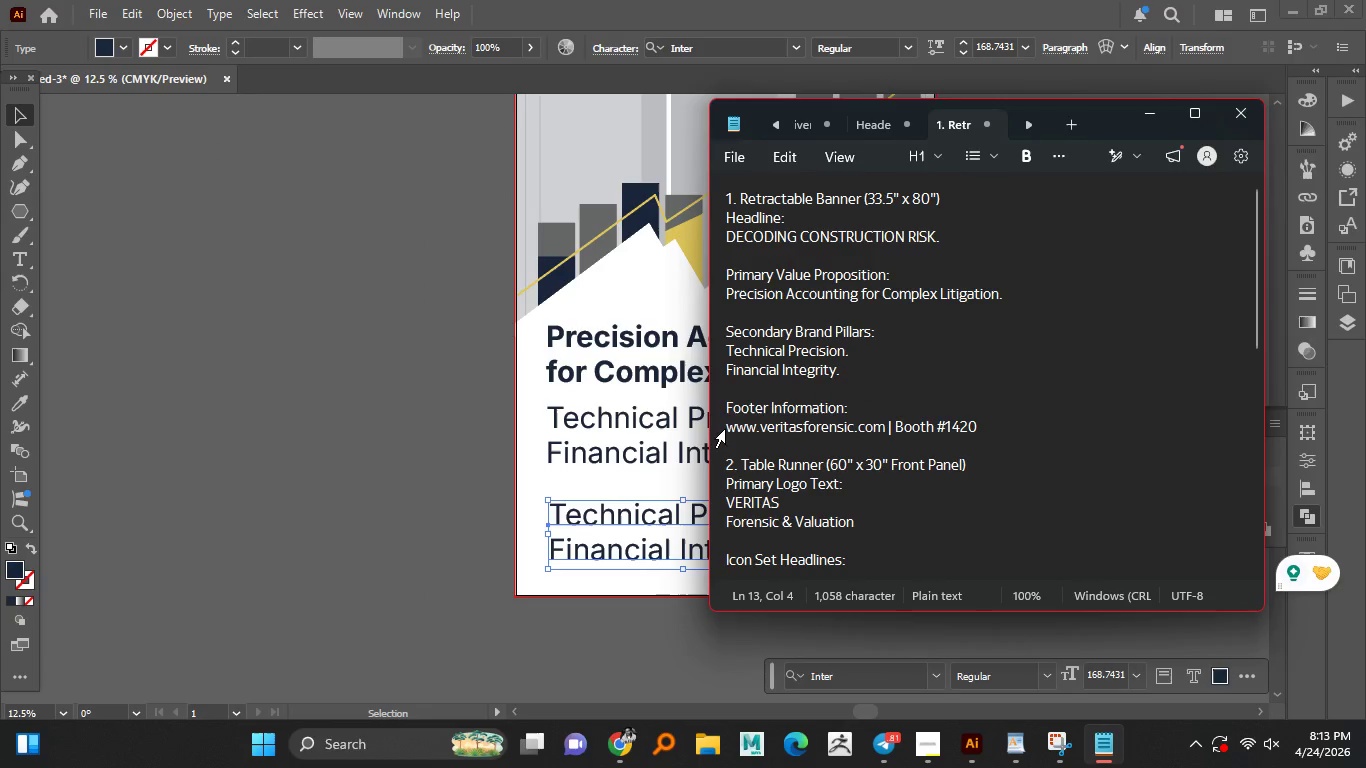 
left_click_drag(start_coordinate=[726, 428], to_coordinate=[1050, 426])
 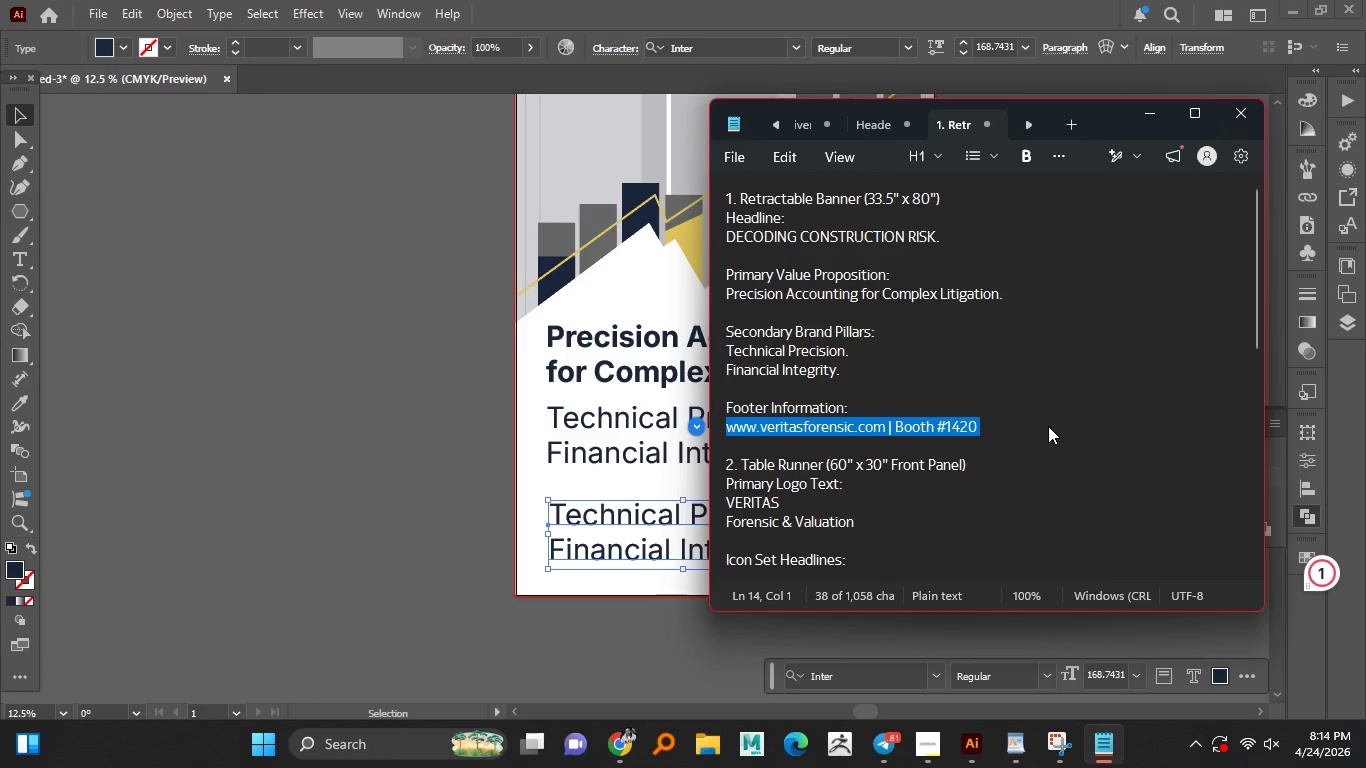 
key(Control+C)
 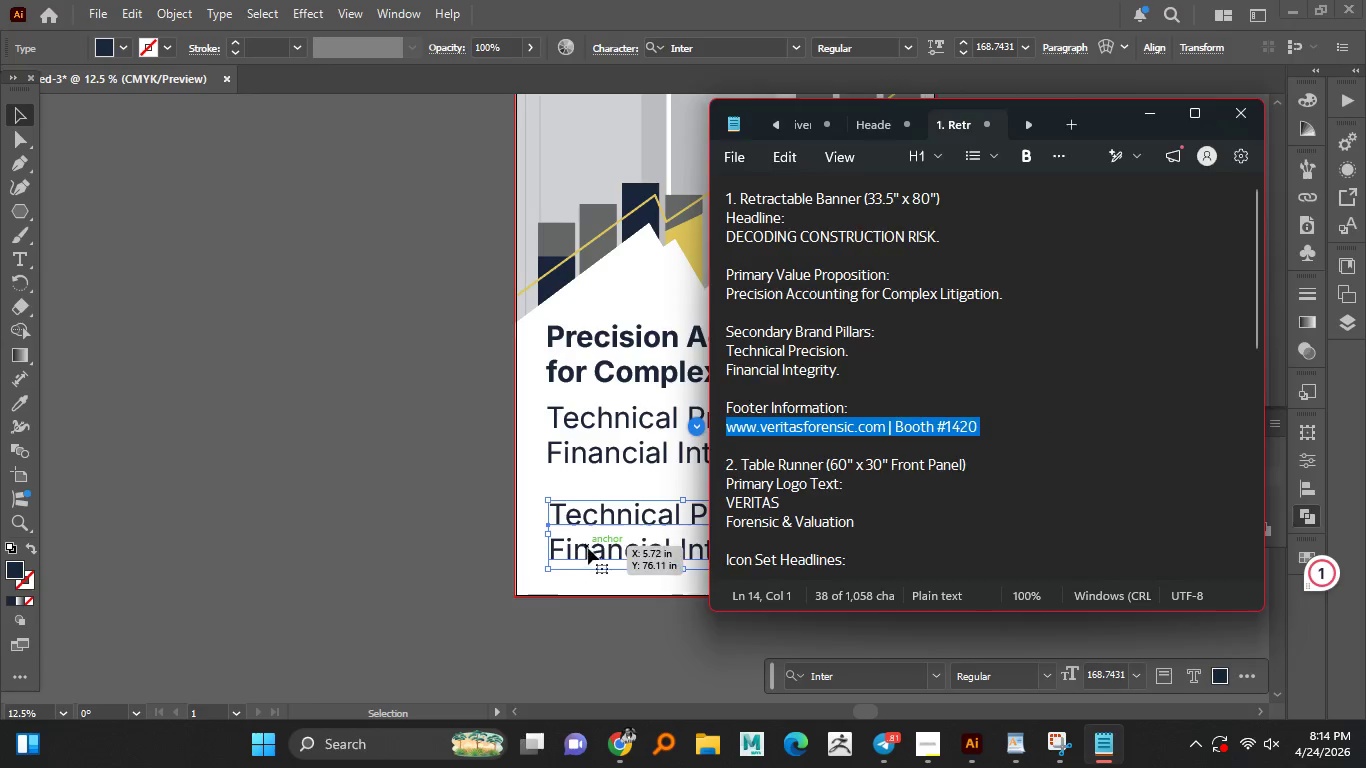 
double_click([588, 548])
 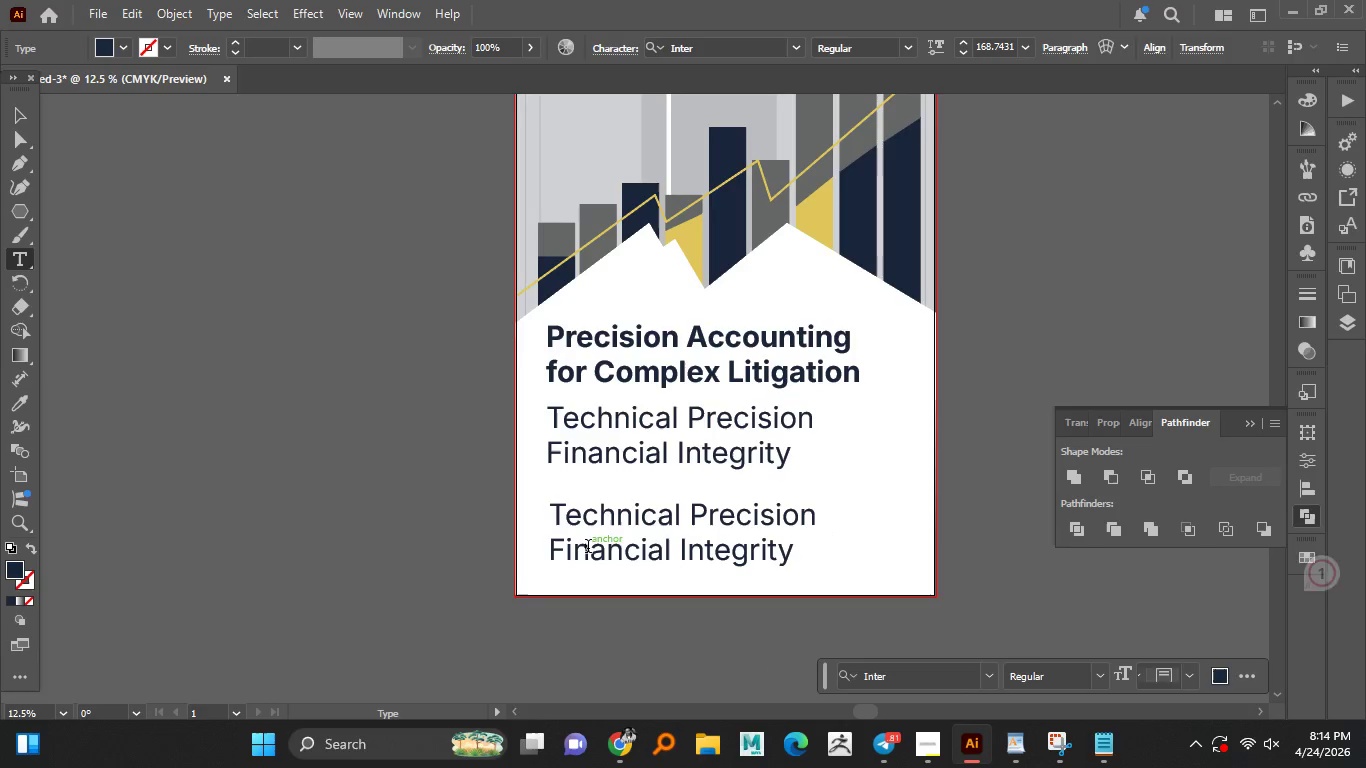 
triple_click([588, 548])
 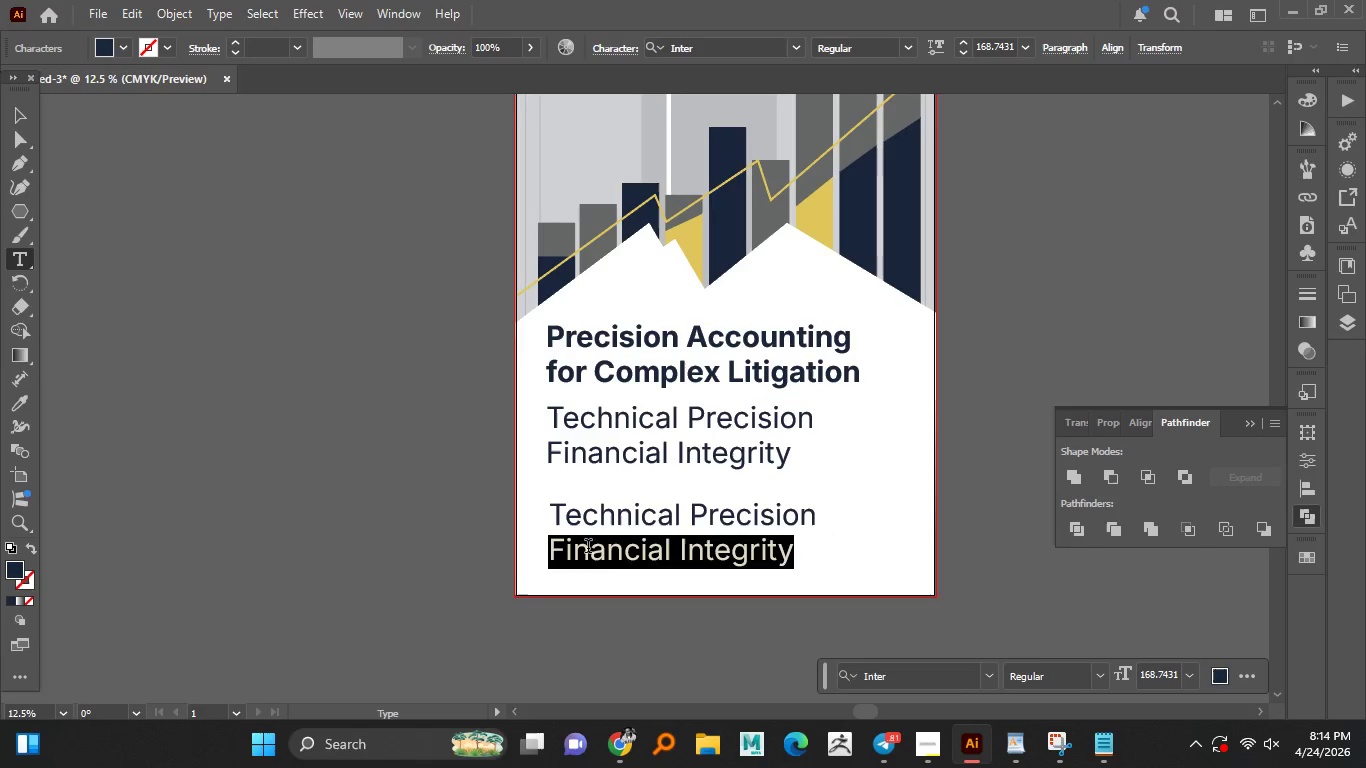 
key(Control+A)
 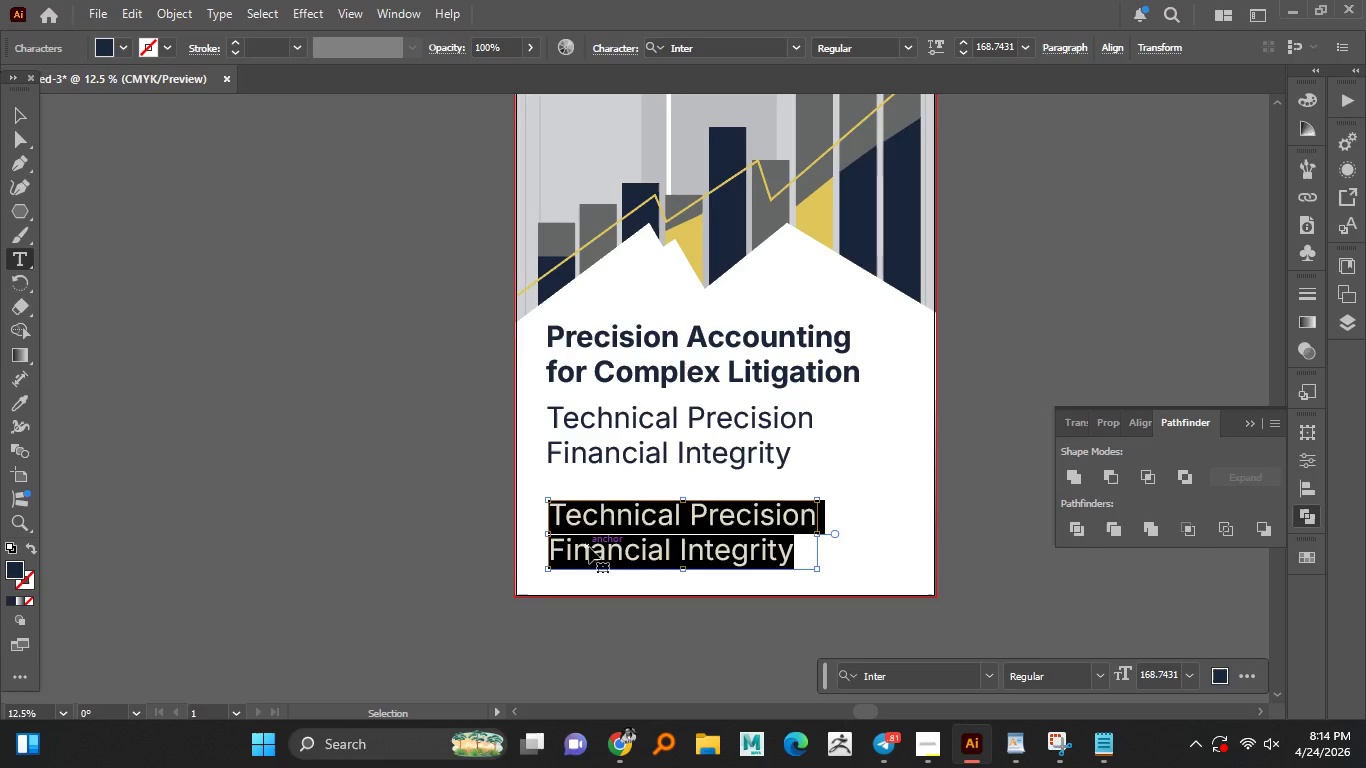 
key(Control+V)
 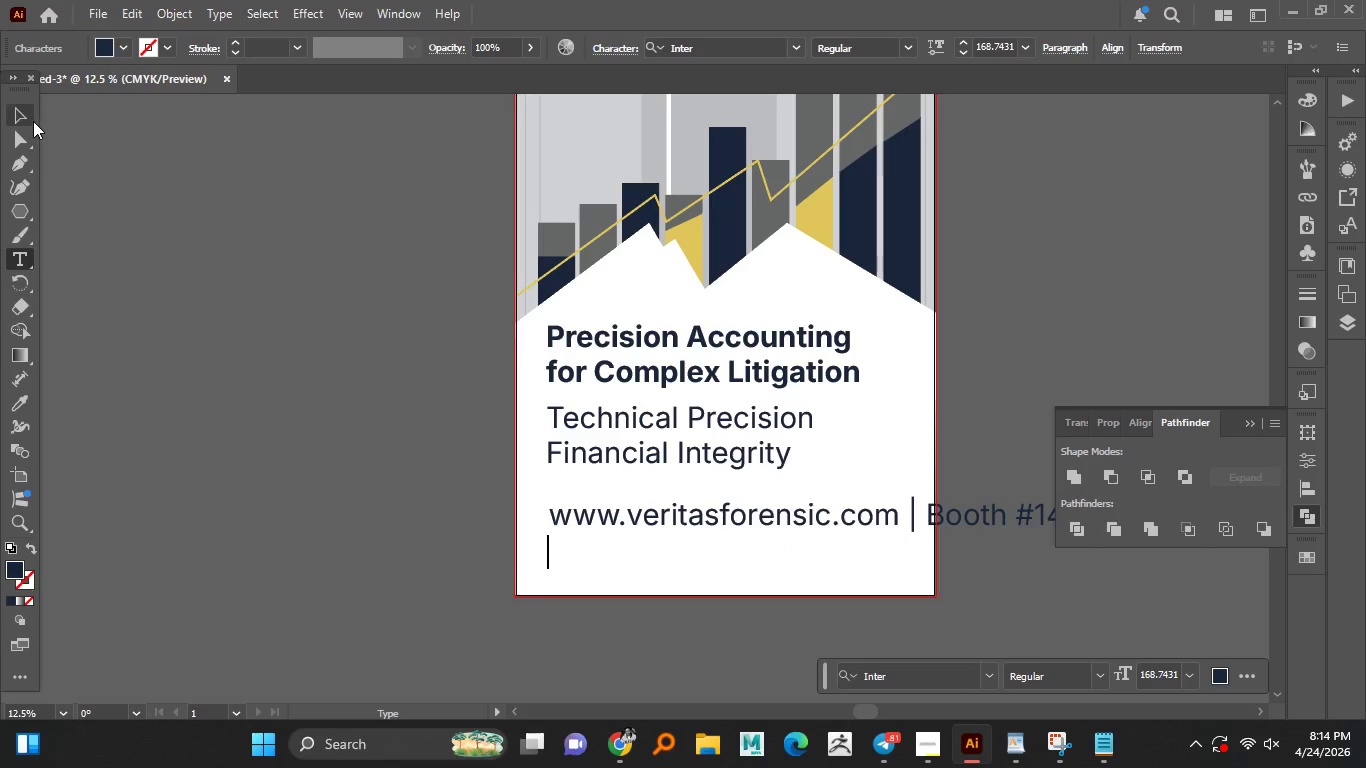 
left_click([31, 120])
 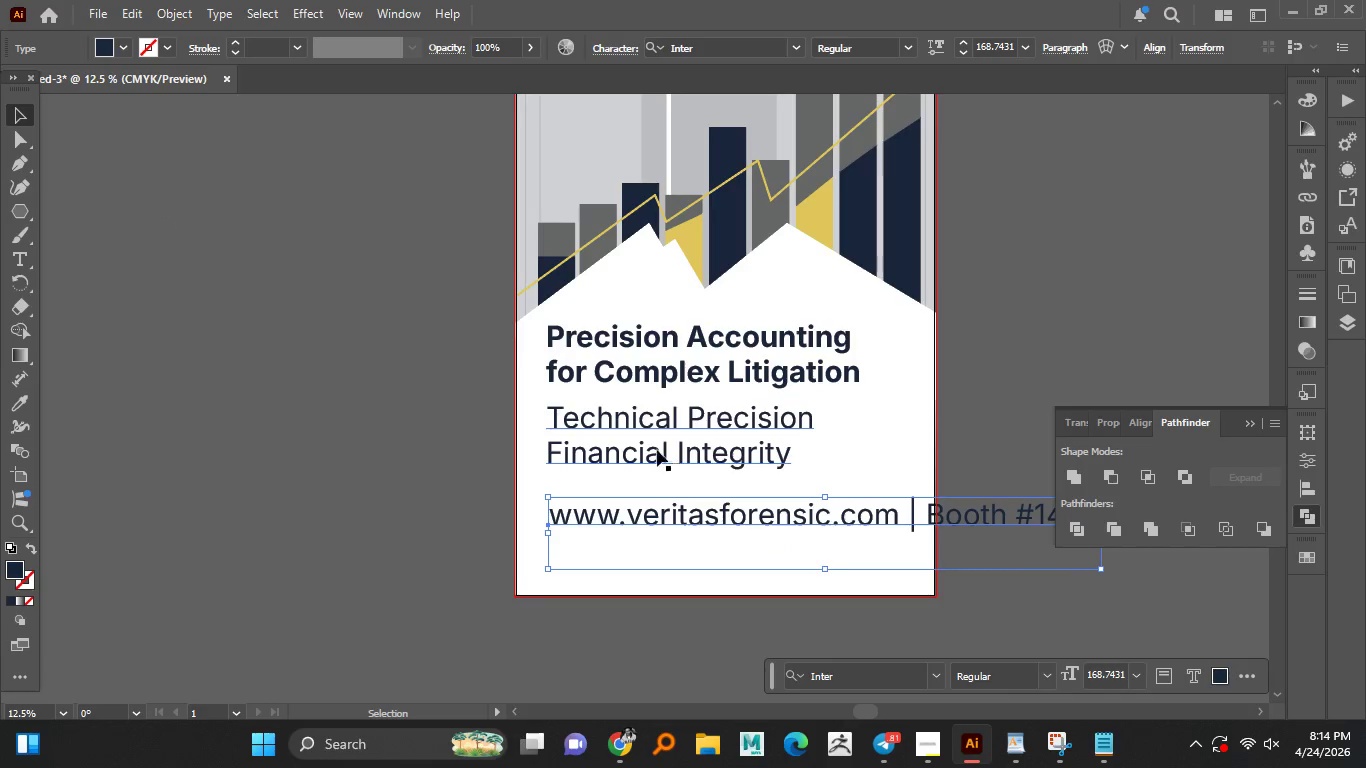 
hold_key(key=AltLeft, duration=1.52)
scroll: coordinate [634, 445], scroll_direction: down, amount: 2.0
 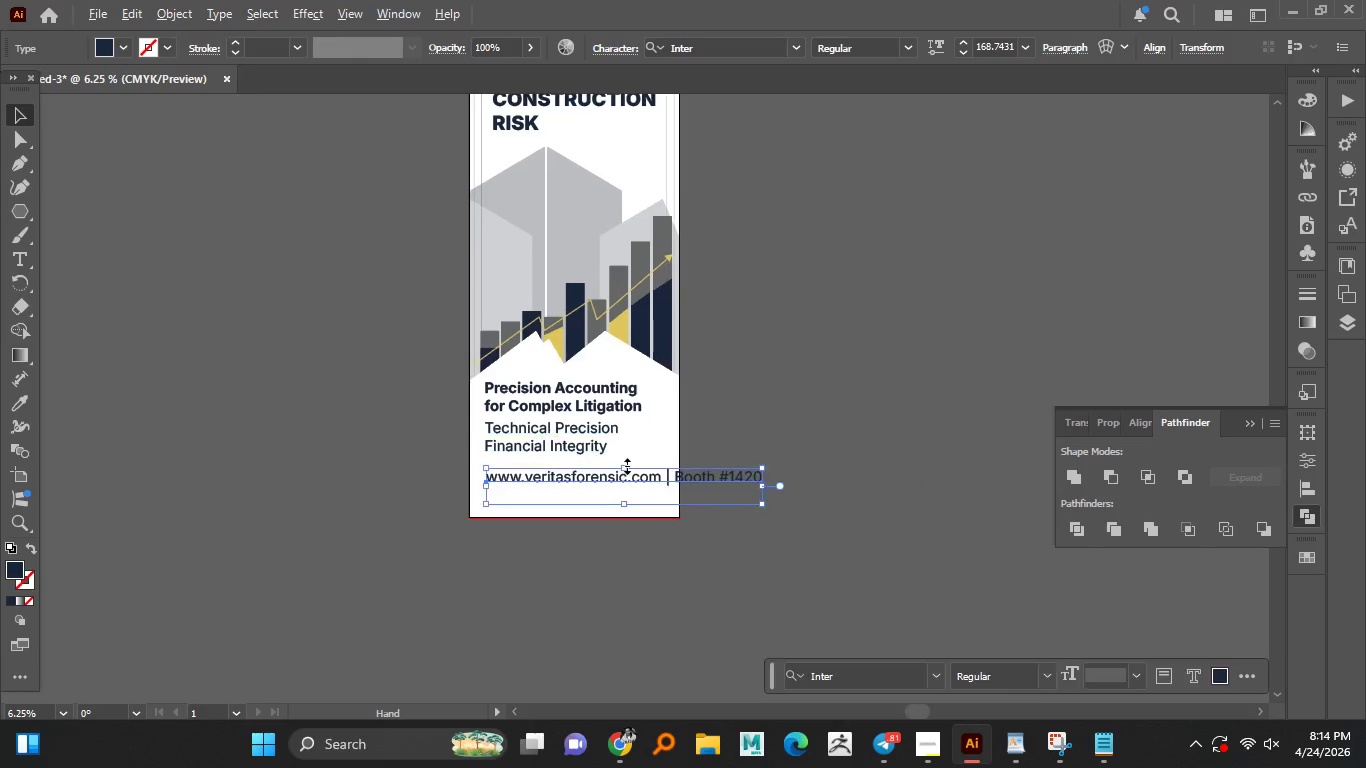 
hold_key(key=AltLeft, duration=0.55)
 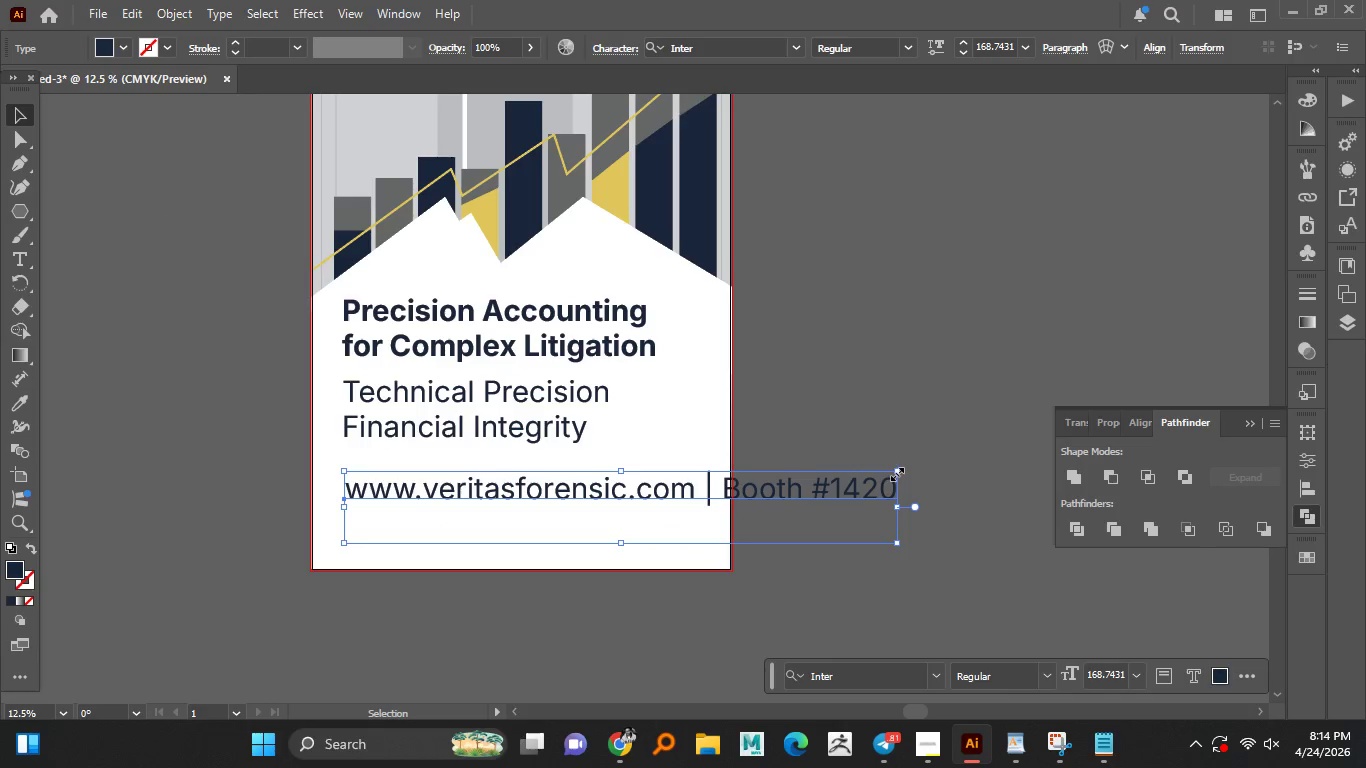 
scroll: coordinate [628, 464], scroll_direction: up, amount: 2.0
 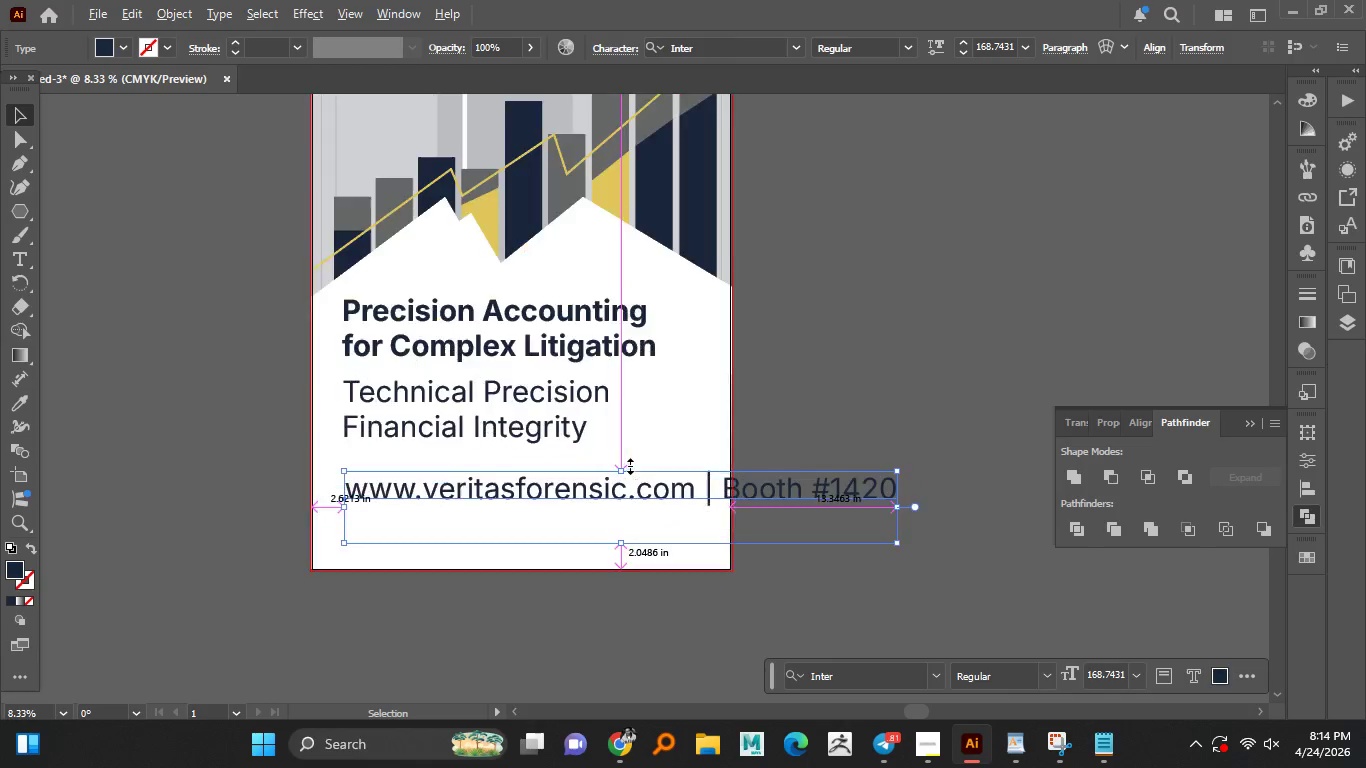 
hold_key(key=AltLeft, duration=23.56)
hold_key(key=ShiftLeft, duration=1.53)
left_click_drag(start_coordinate=[895, 472], to_coordinate=[792, 491])
 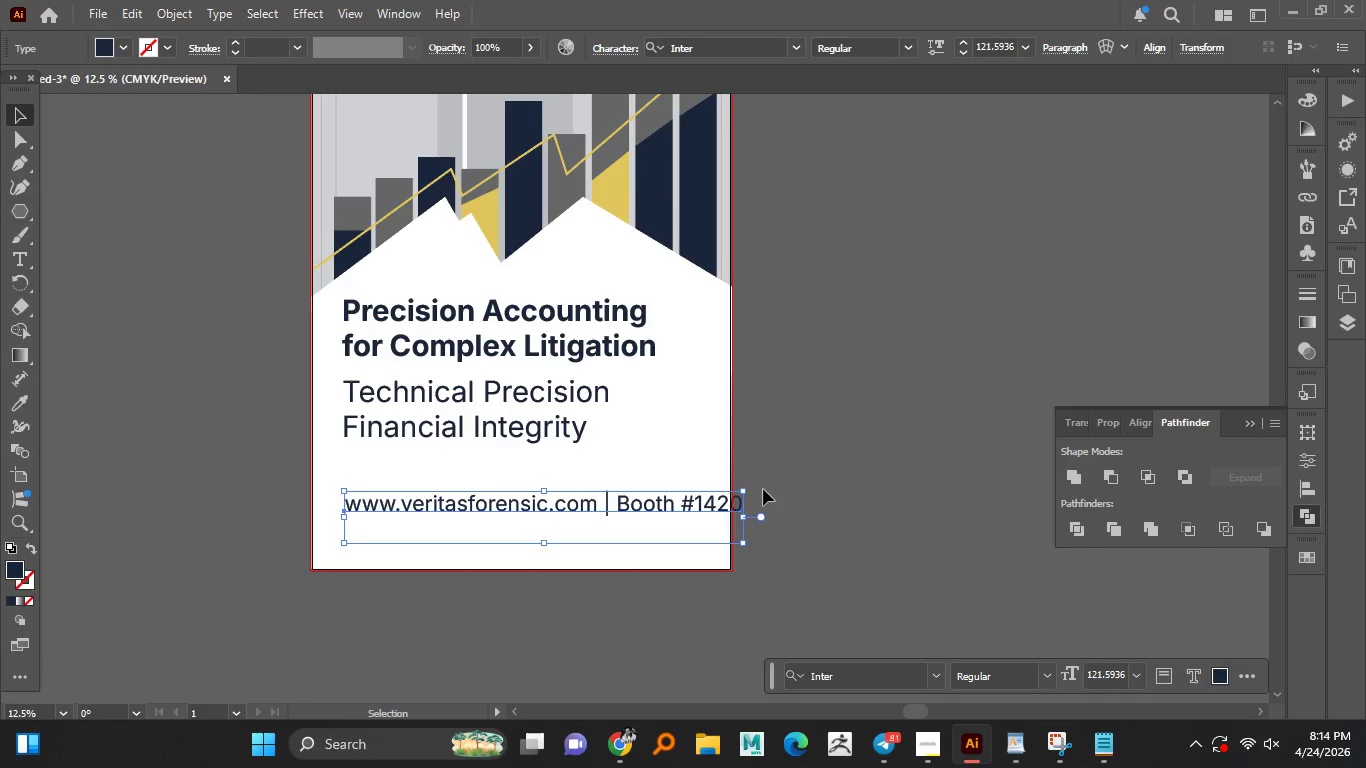 
hold_key(key=ShiftLeft, duration=1.5)
 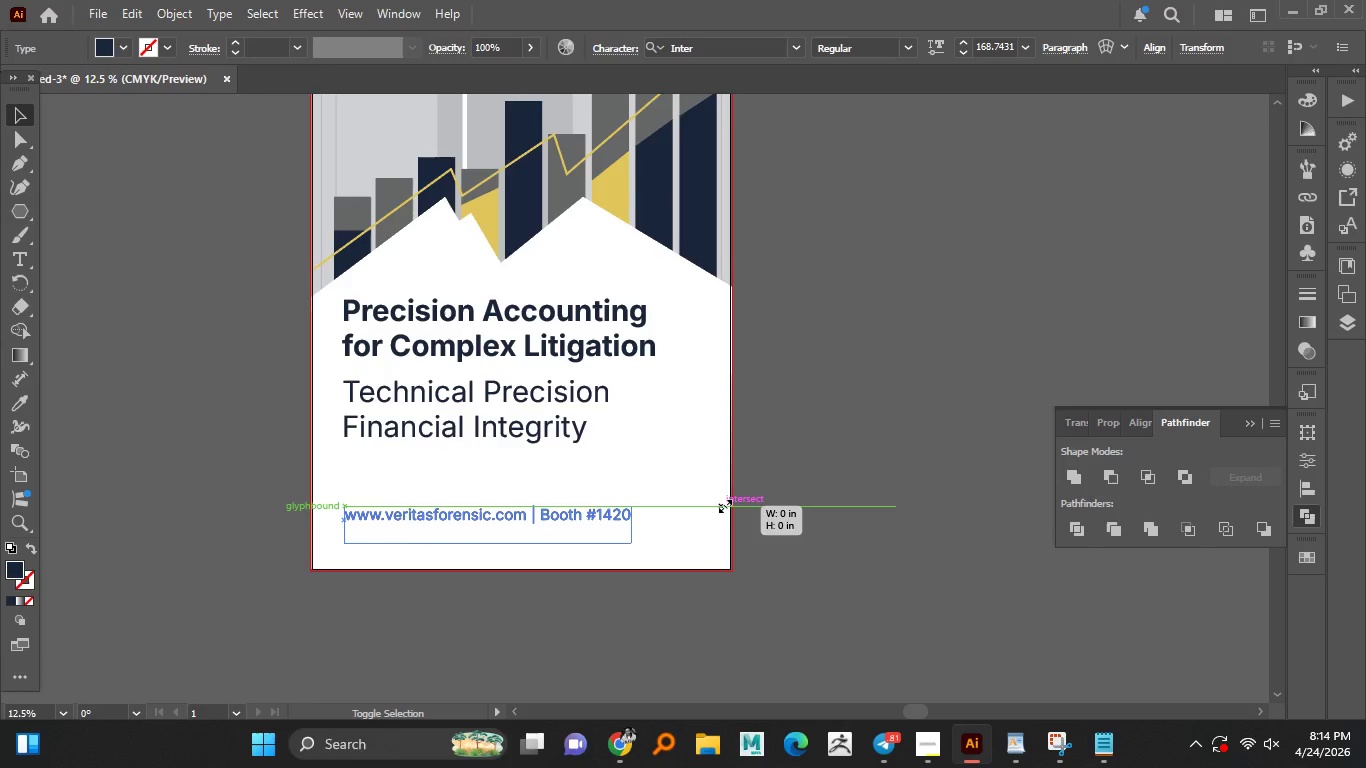 
hold_key(key=ShiftLeft, duration=1.5)
 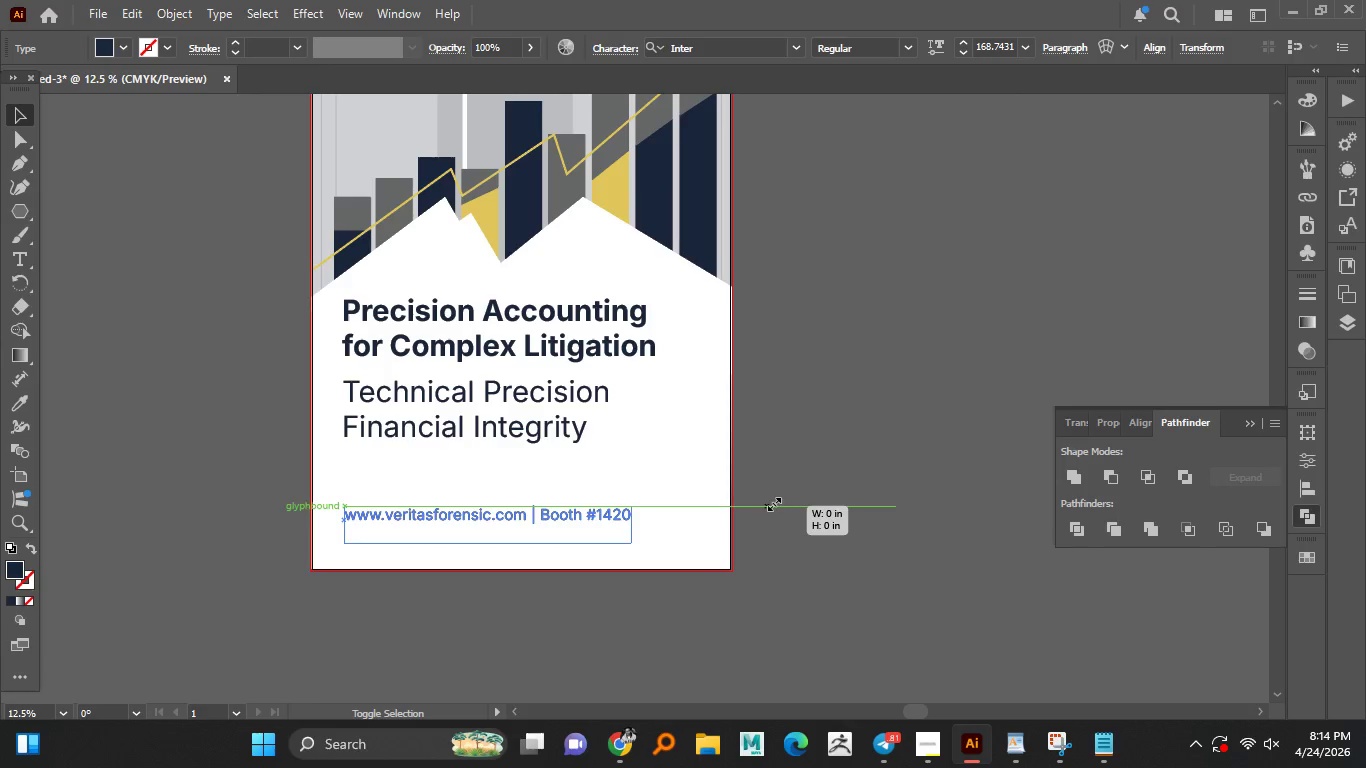 
hold_key(key=ShiftLeft, duration=1.5)
 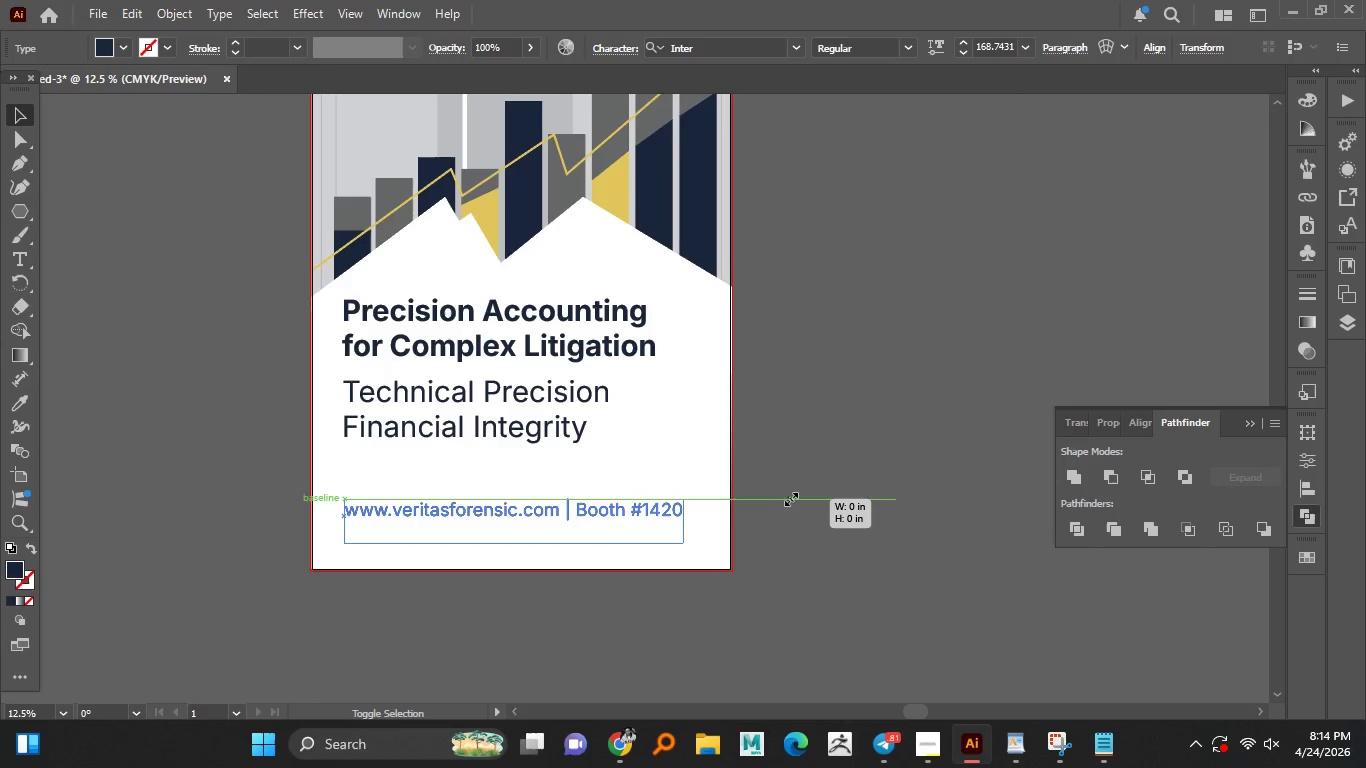 
hold_key(key=ShiftLeft, duration=1.5)
 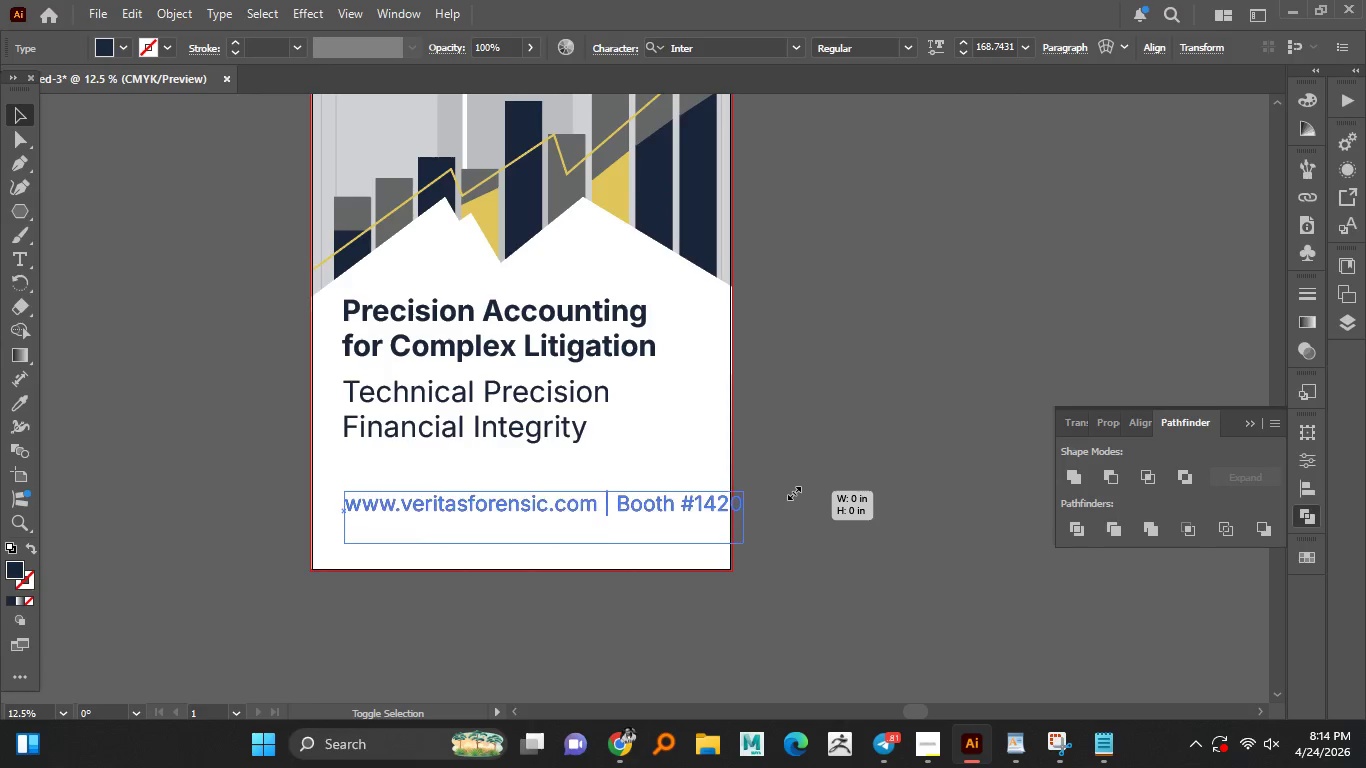 
hold_key(key=ShiftLeft, duration=1.5)
 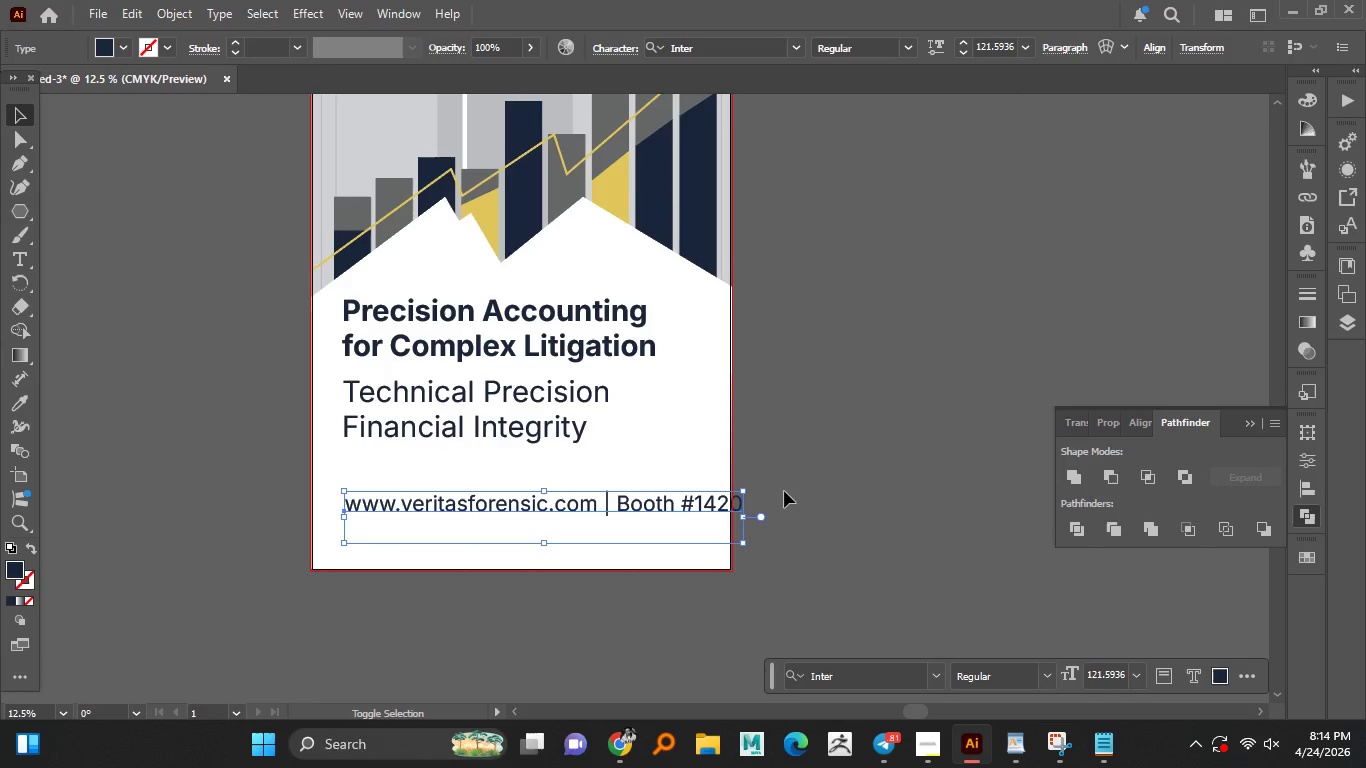 
hold_key(key=ShiftLeft, duration=0.64)
 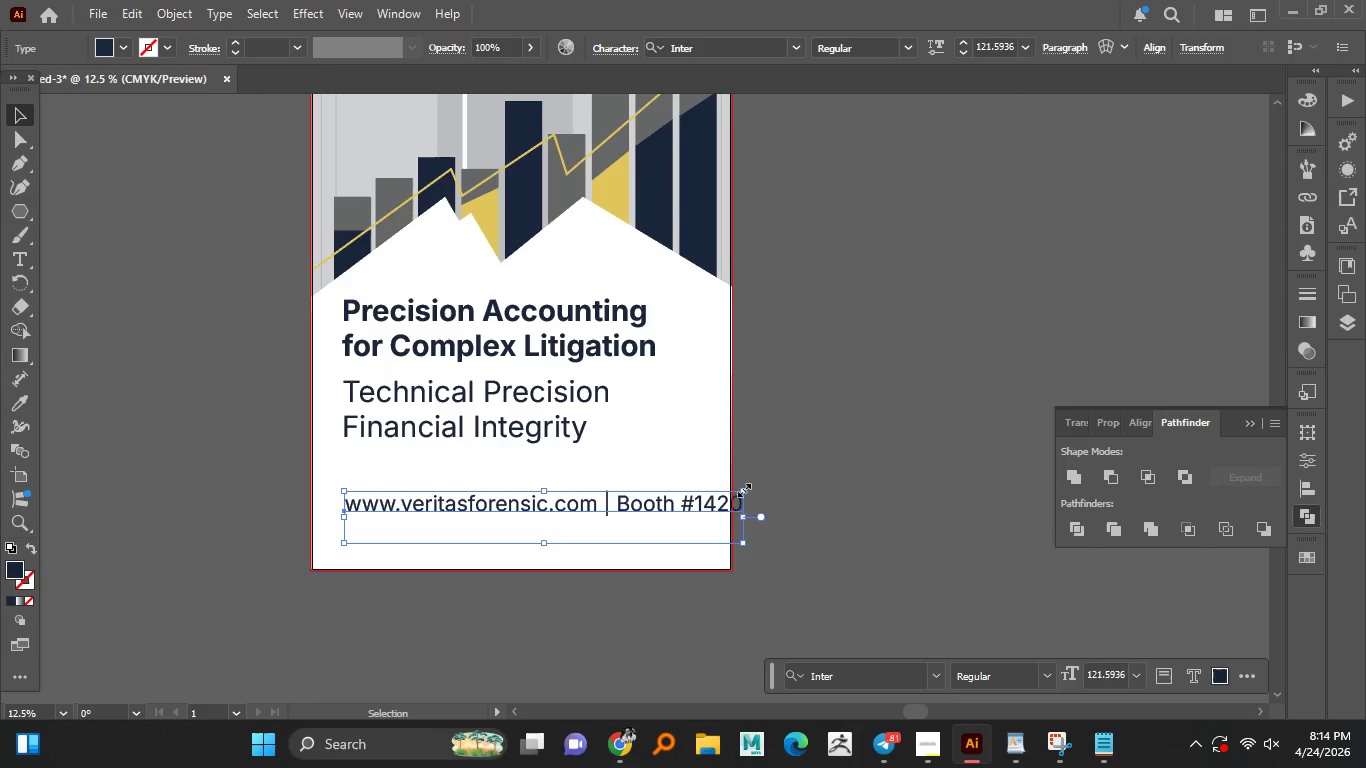 
hold_key(key=ShiftLeft, duration=1.52)
left_click_drag(start_coordinate=[742, 488], to_coordinate=[719, 496])
 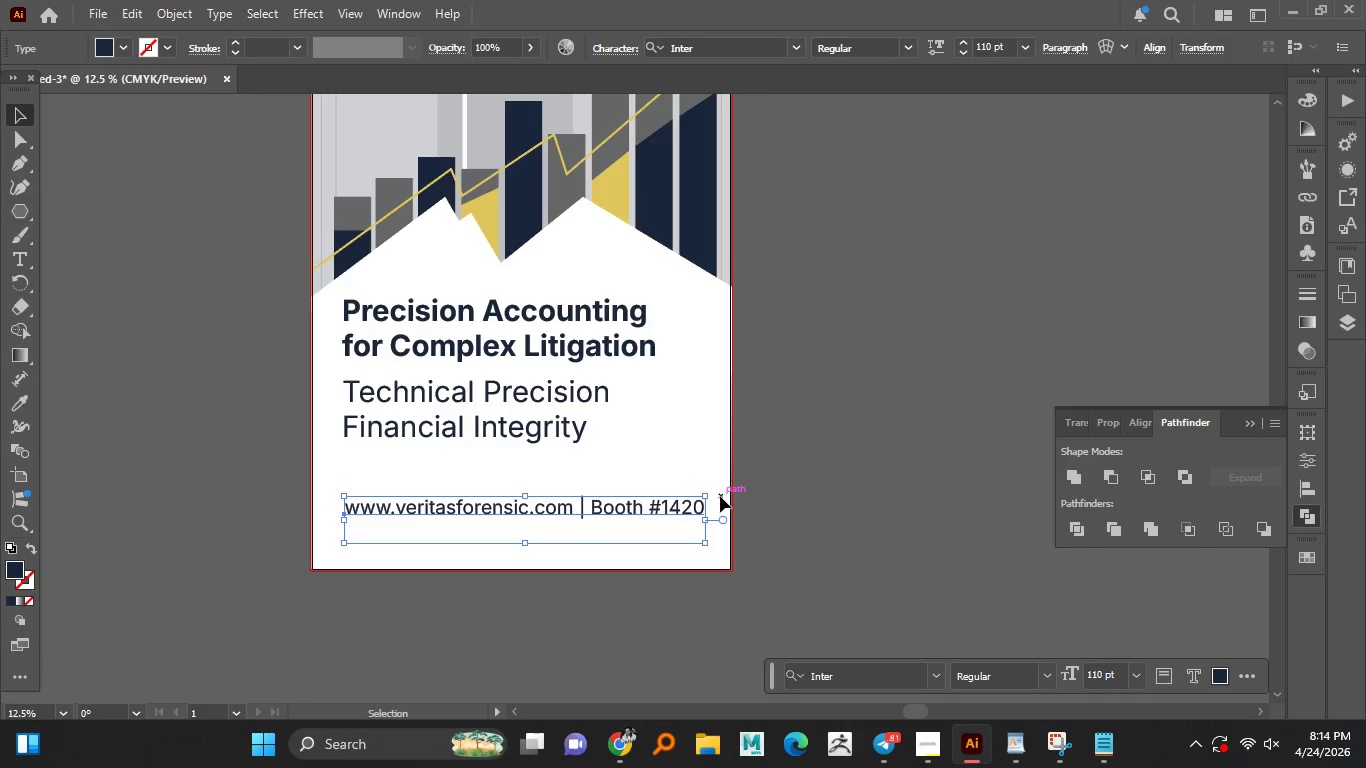 
hold_key(key=ShiftLeft, duration=1.5)
 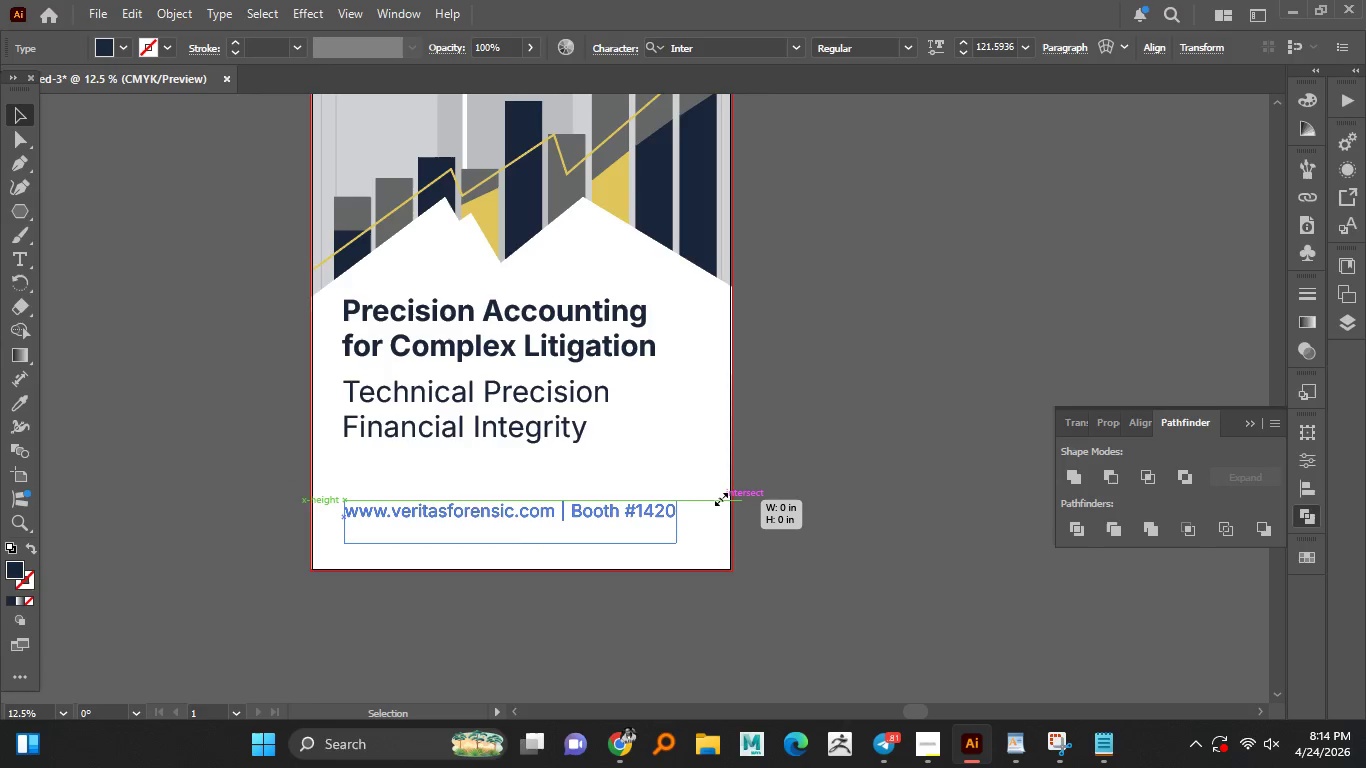 
hold_key(key=ShiftLeft, duration=1.51)
 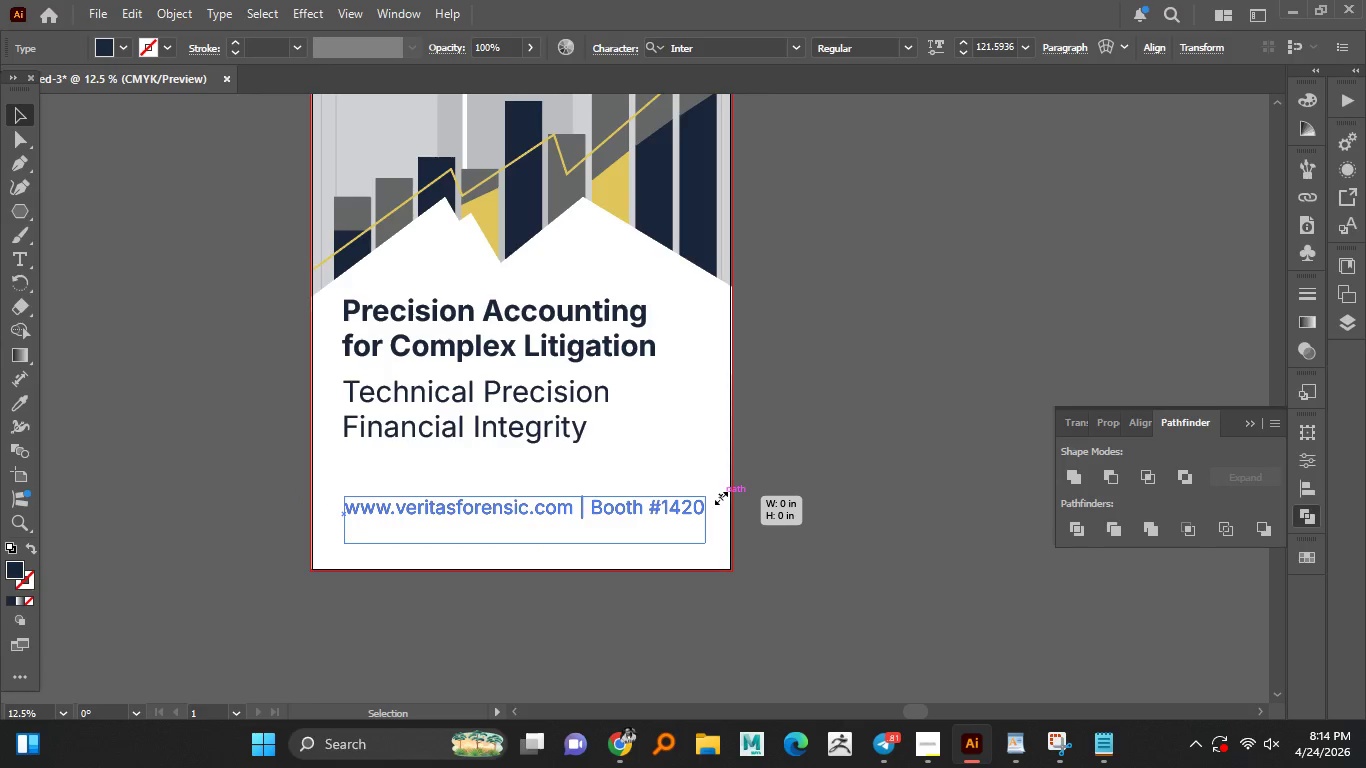 
hold_key(key=ShiftLeft, duration=1.5)
 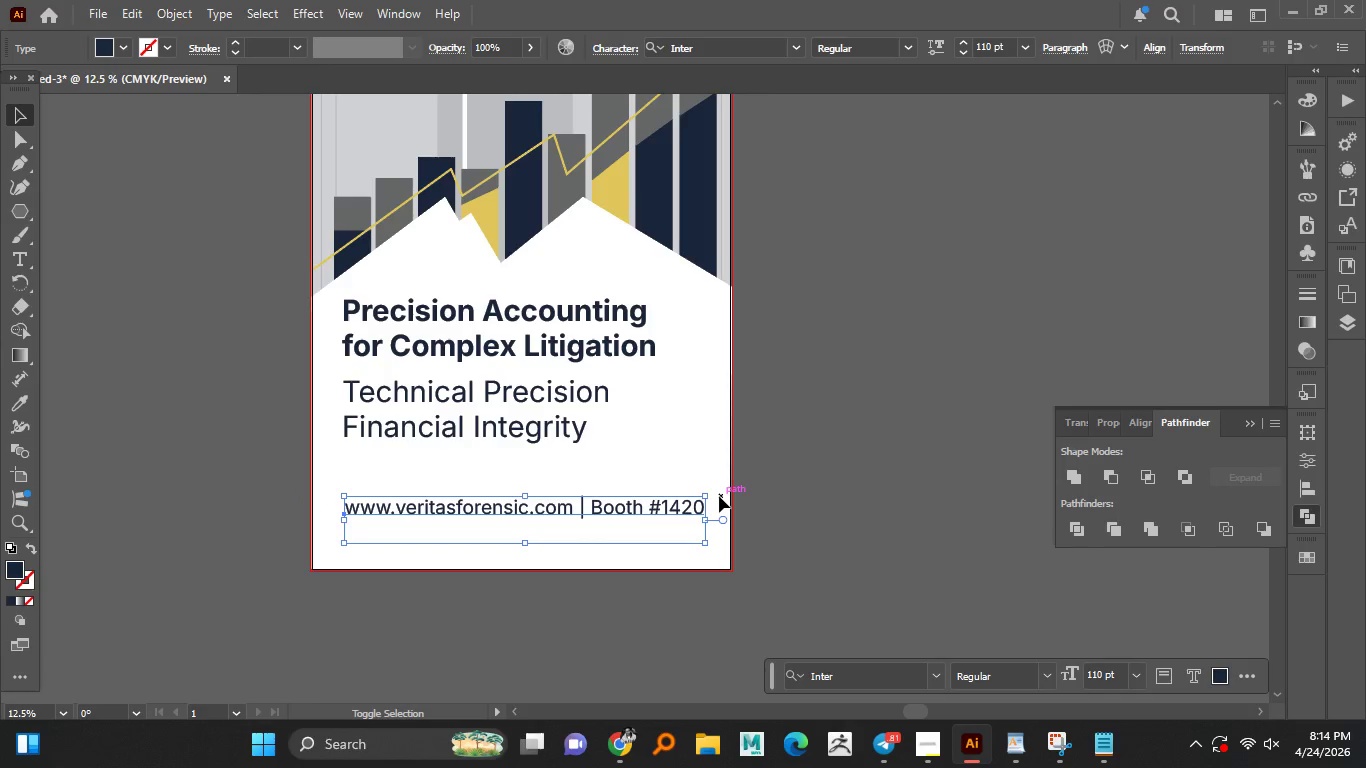 
hold_key(key=ShiftLeft, duration=0.62)
 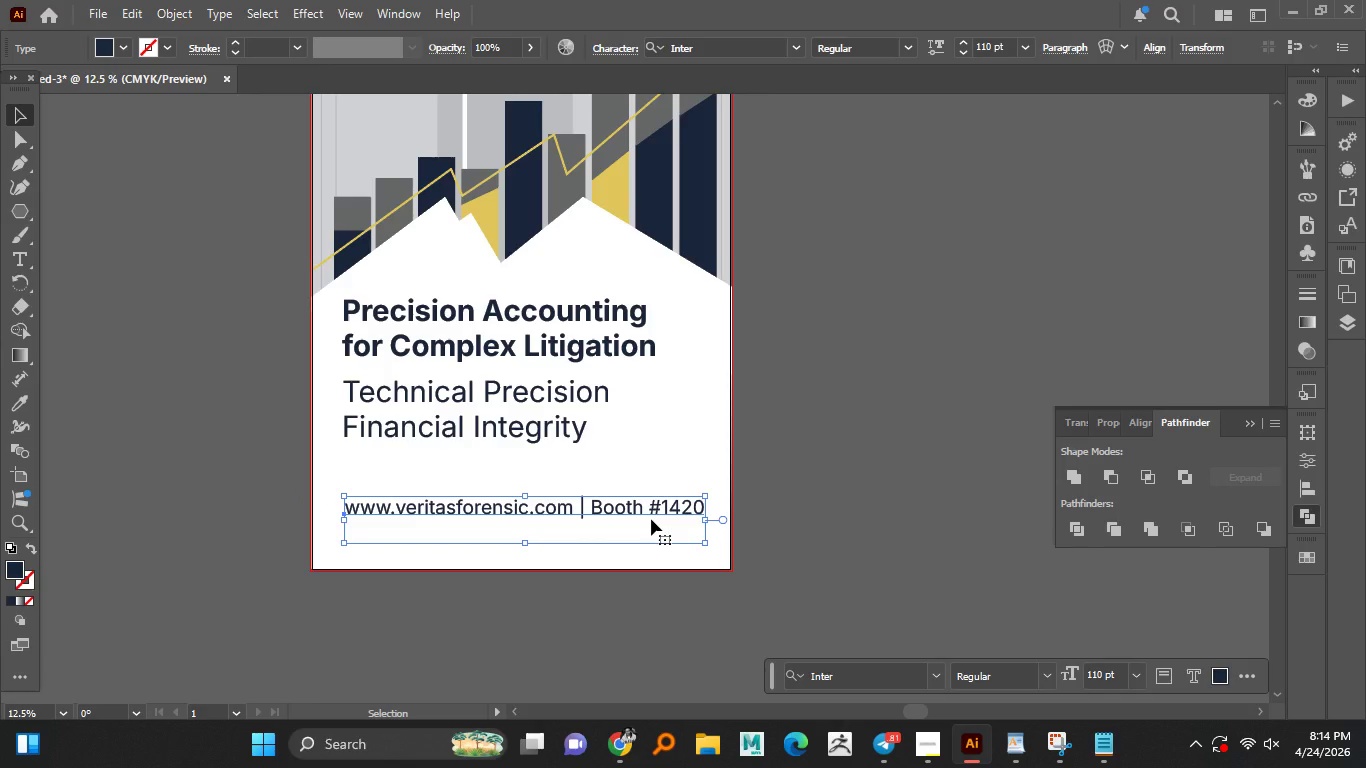 
scroll: coordinate [651, 519], scroll_direction: down, amount: 2.0
 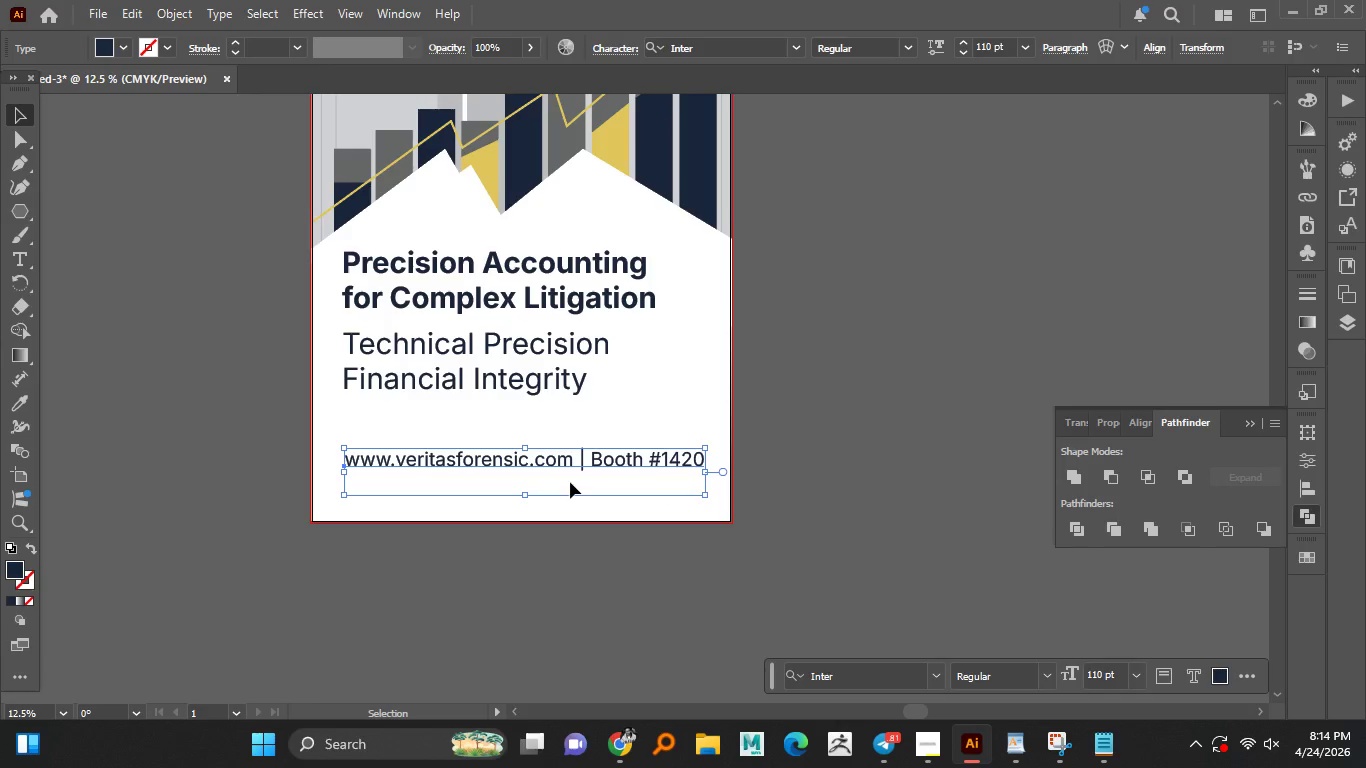 
hold_key(key=AltLeft, duration=1.02)
 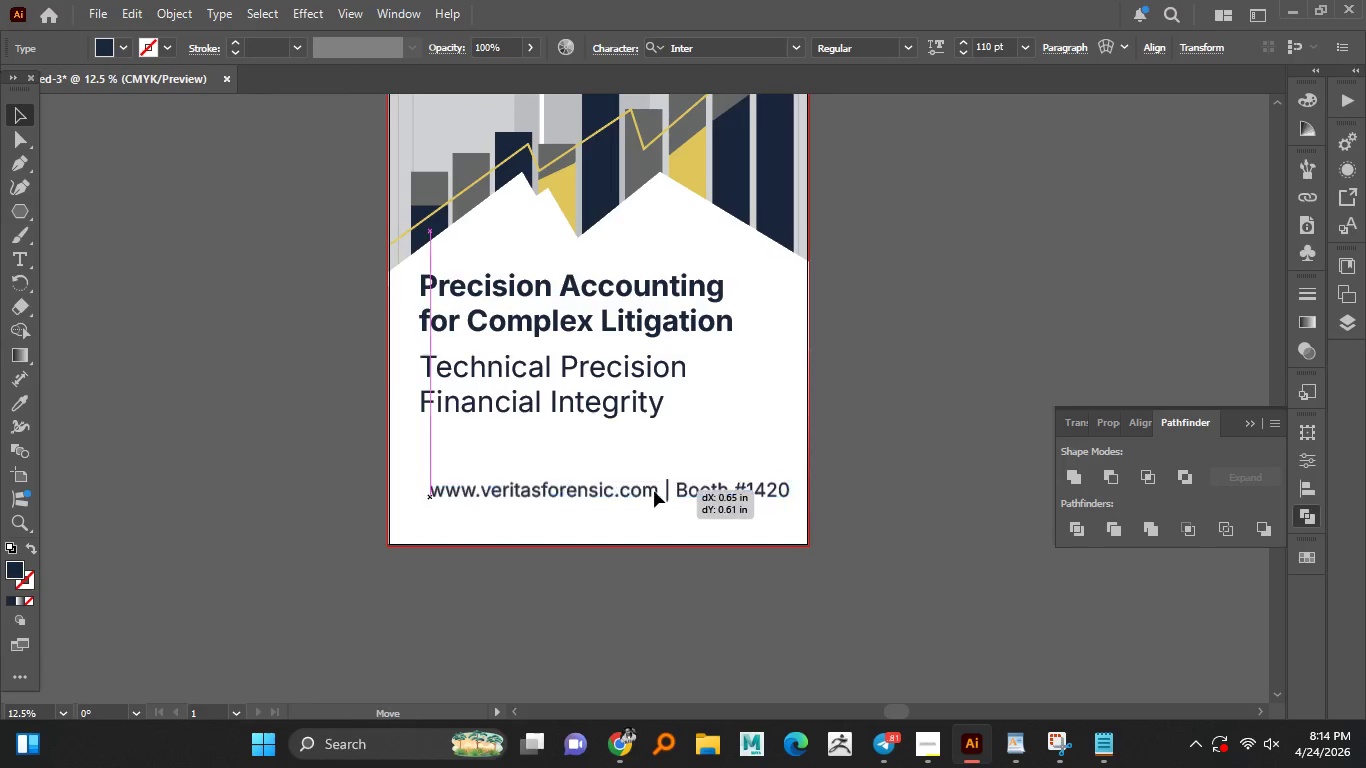 
hold_key(key=AltLeft, duration=20.39)
left_click_drag(start_coordinate=[653, 481], to_coordinate=[654, 508])
 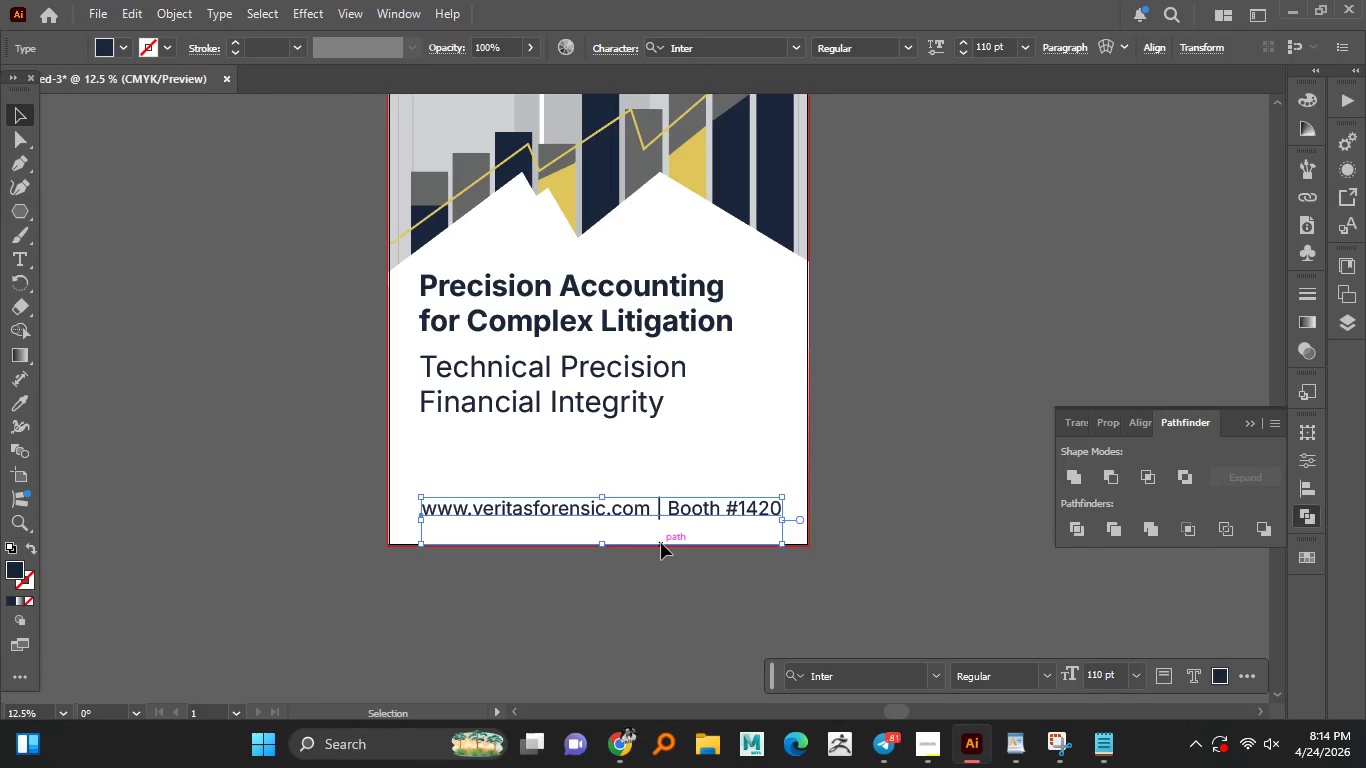 
hold_key(key=ShiftLeft, duration=1.51)
 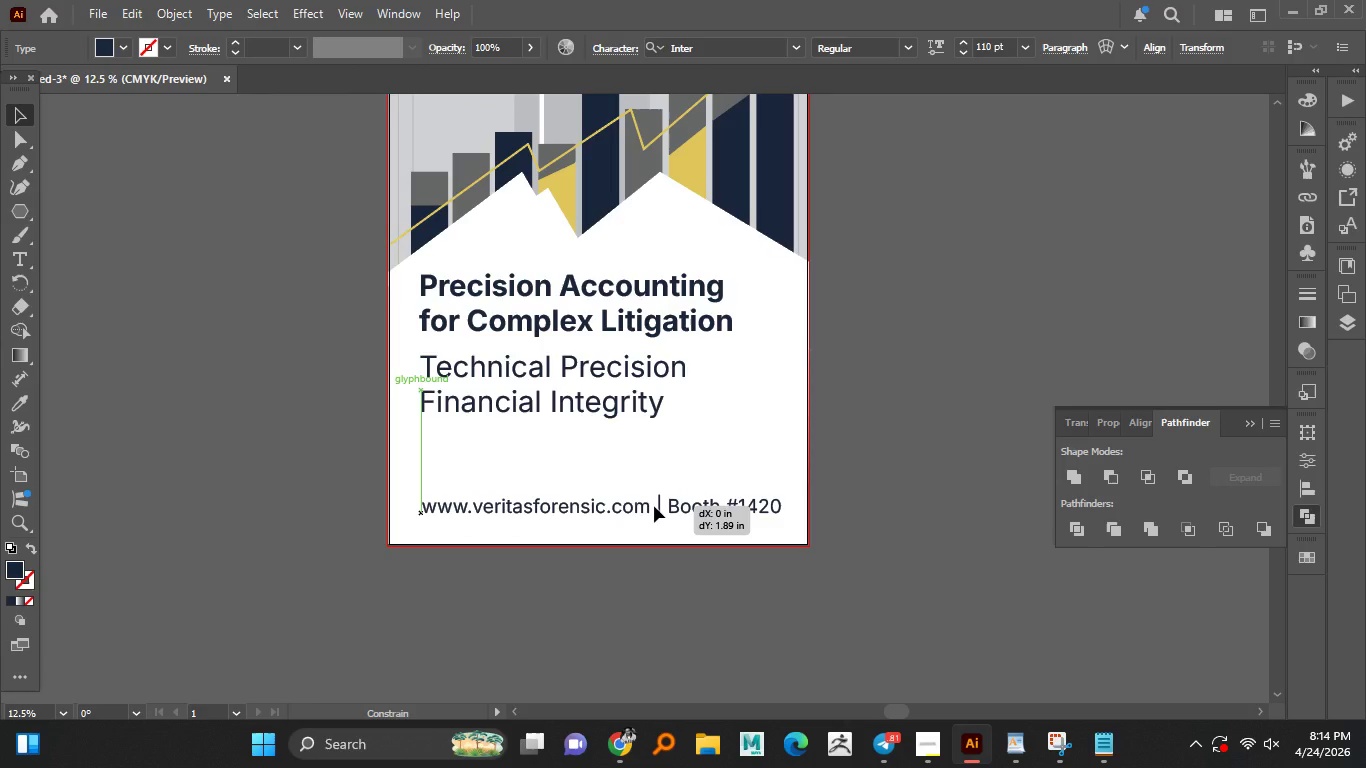 
hold_key(key=ShiftLeft, duration=1.5)
 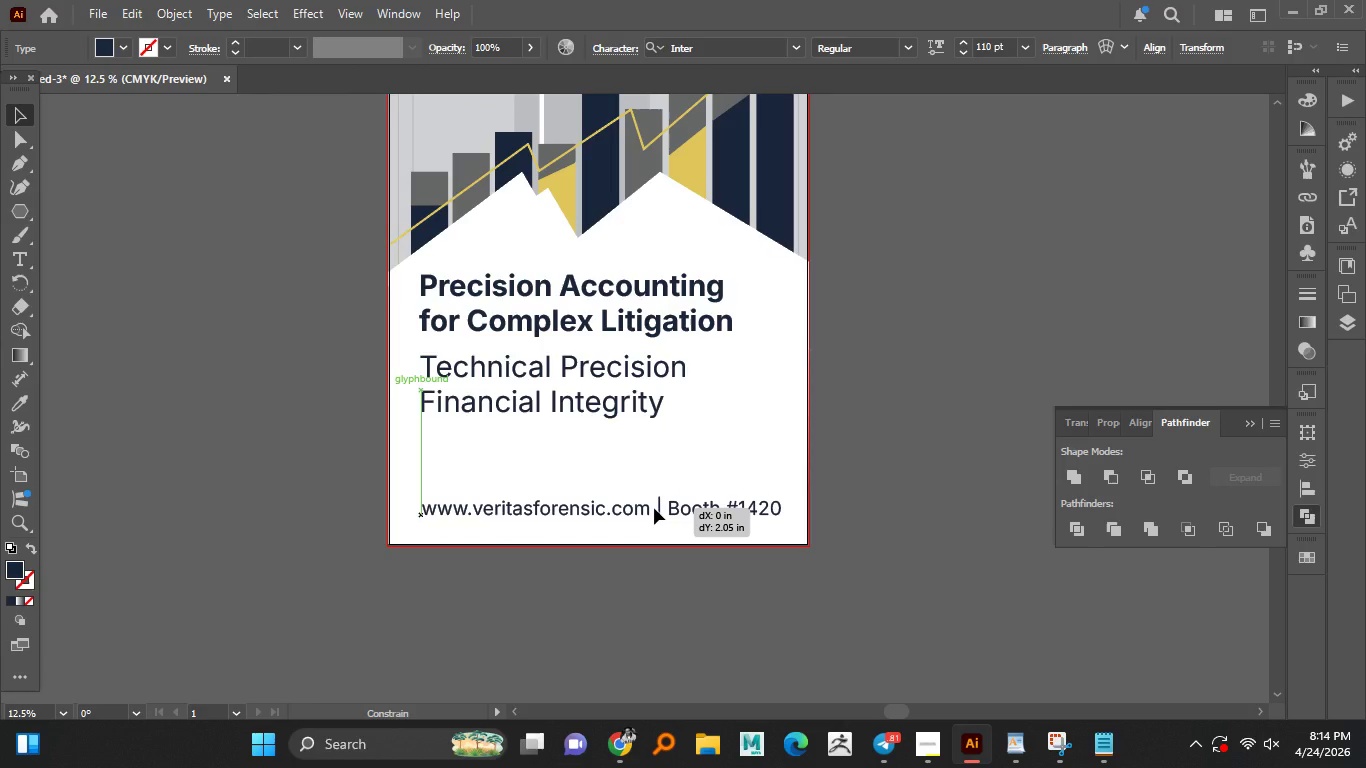 
key(Shift+ShiftLeft)
 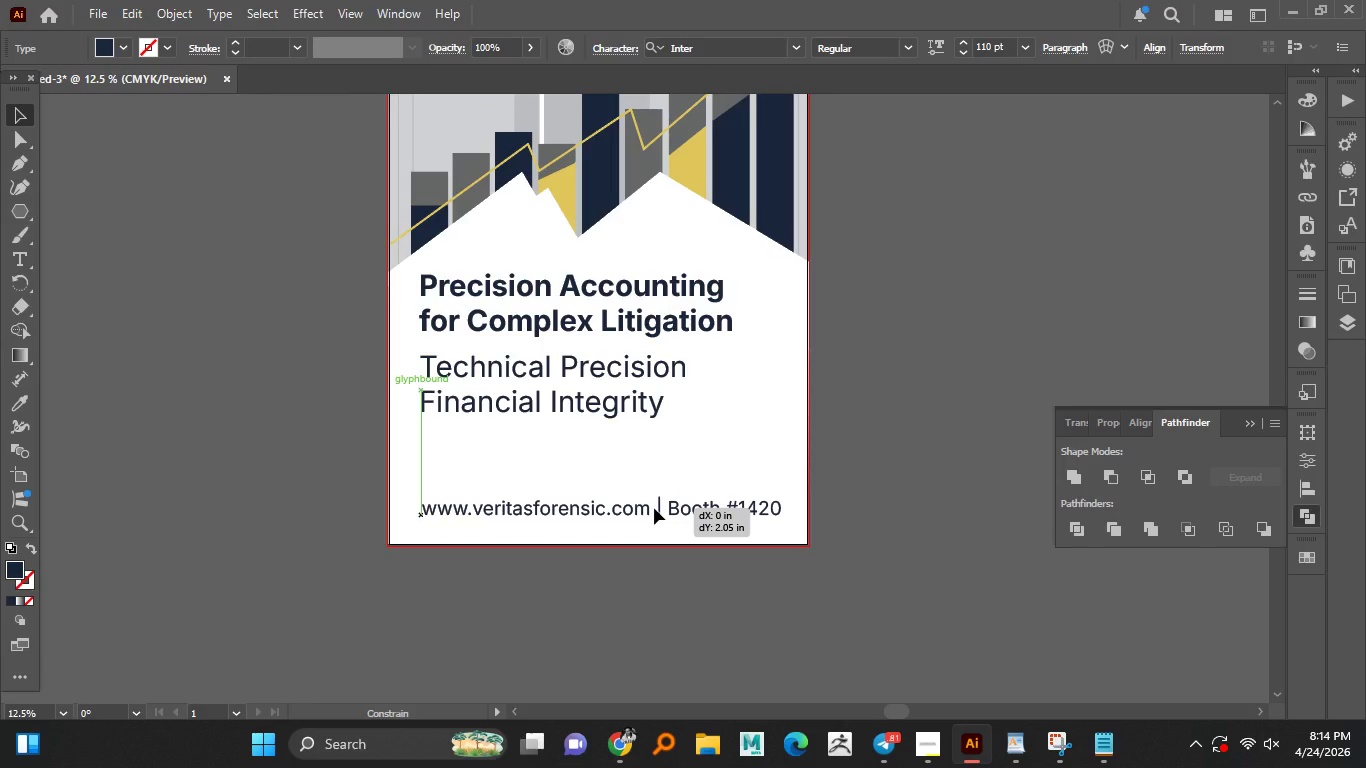 
key(Shift+ShiftLeft)
 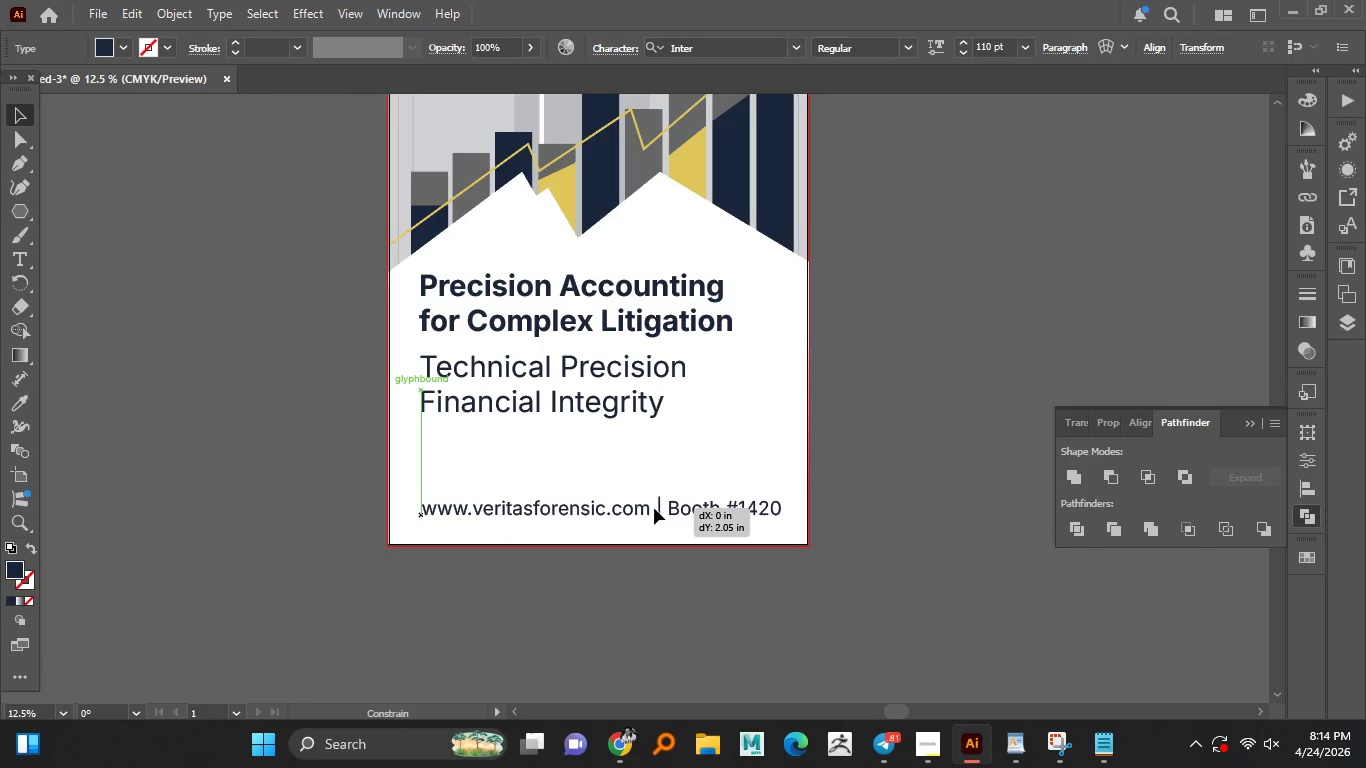 
key(Shift+ShiftLeft)
 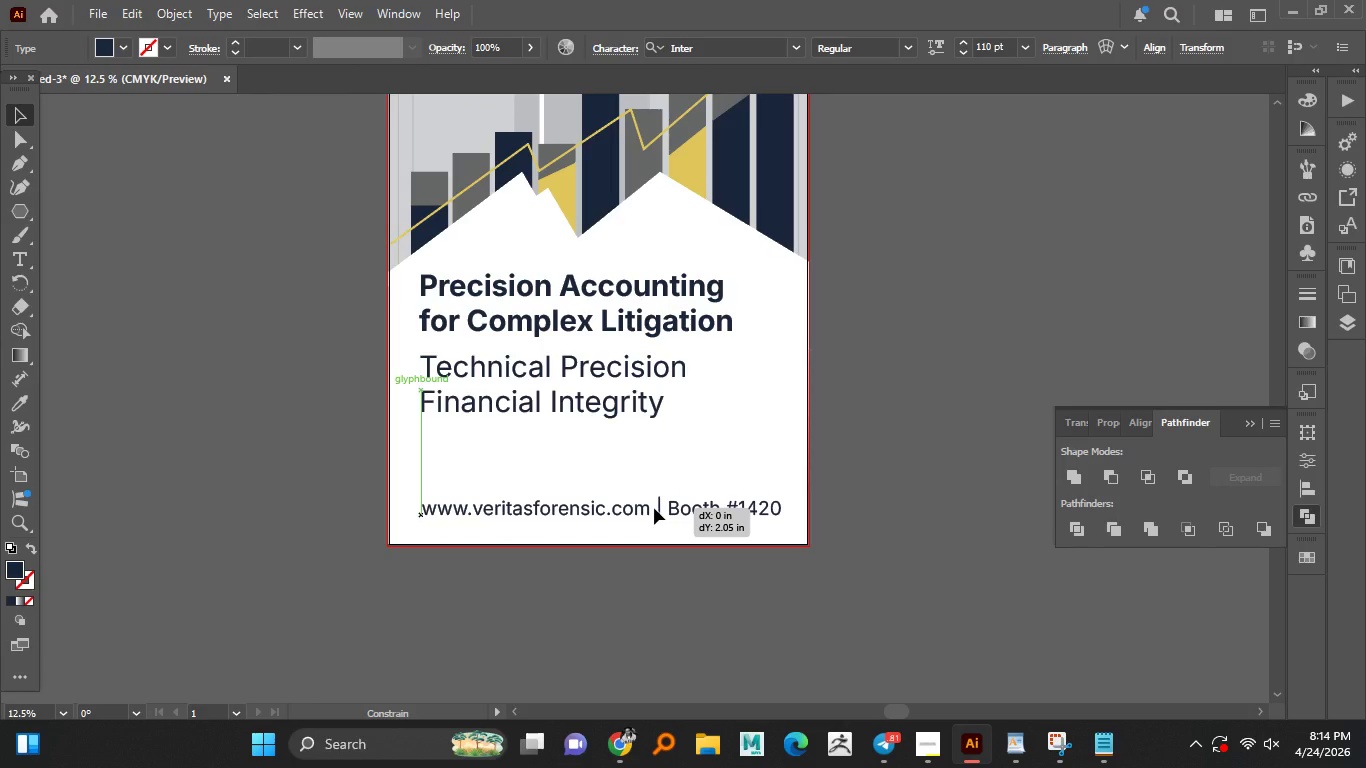 
key(Shift+ShiftLeft)
 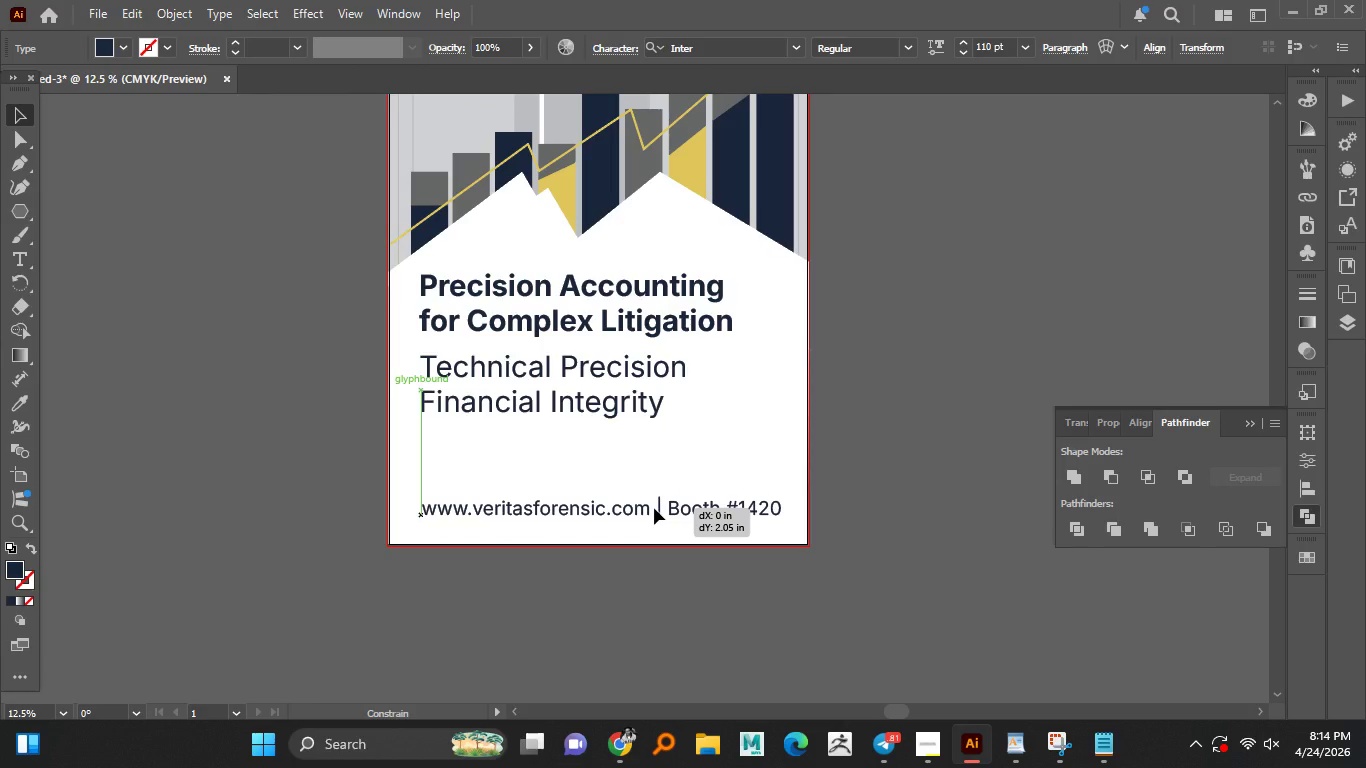 
key(Shift+ShiftLeft)
 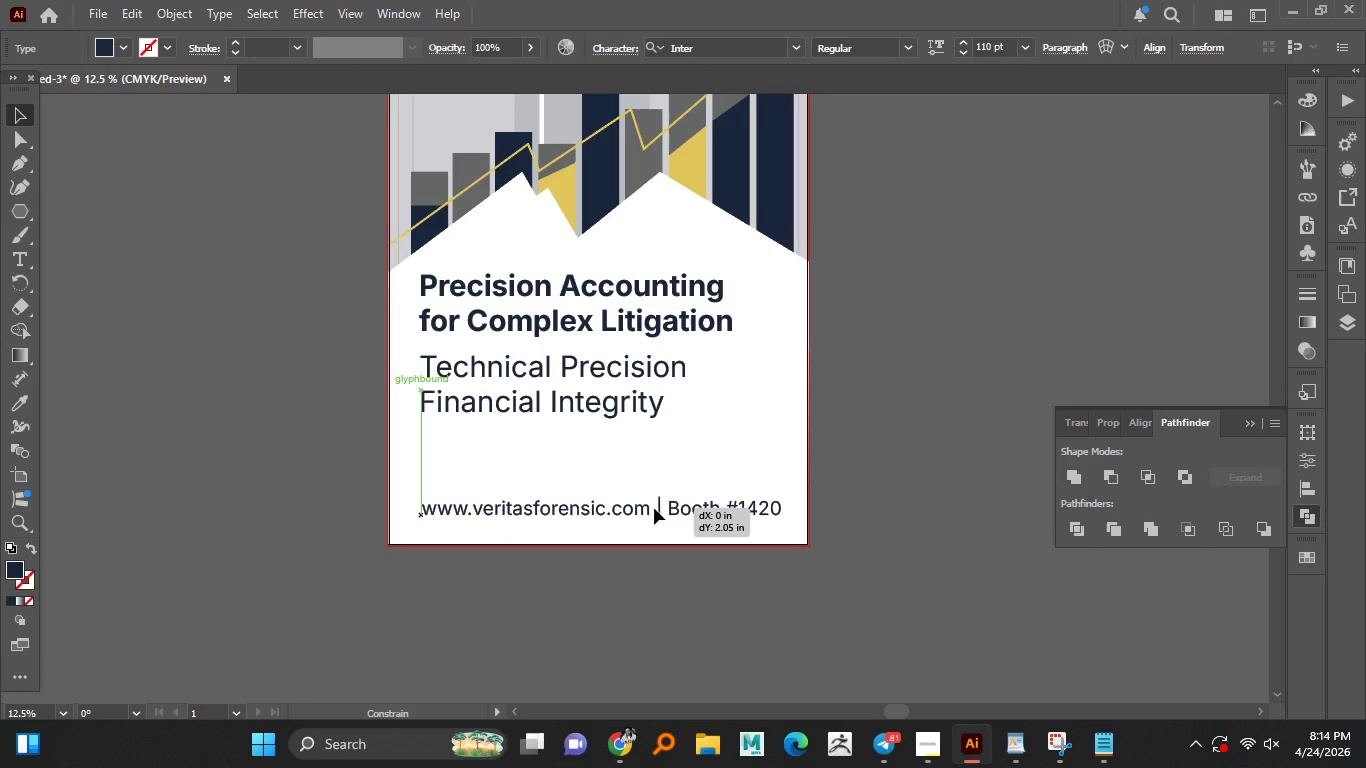 
key(Shift+ShiftLeft)
 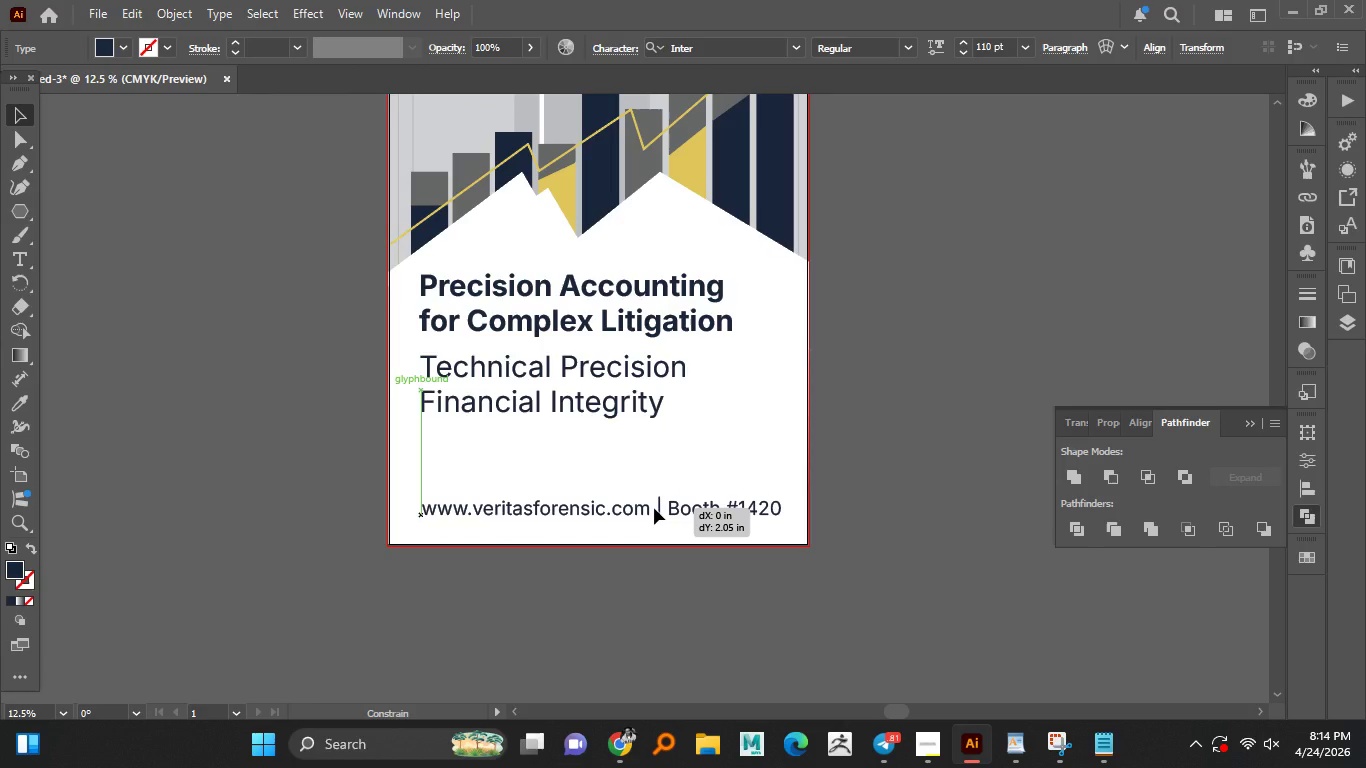 
key(Shift+ShiftLeft)
 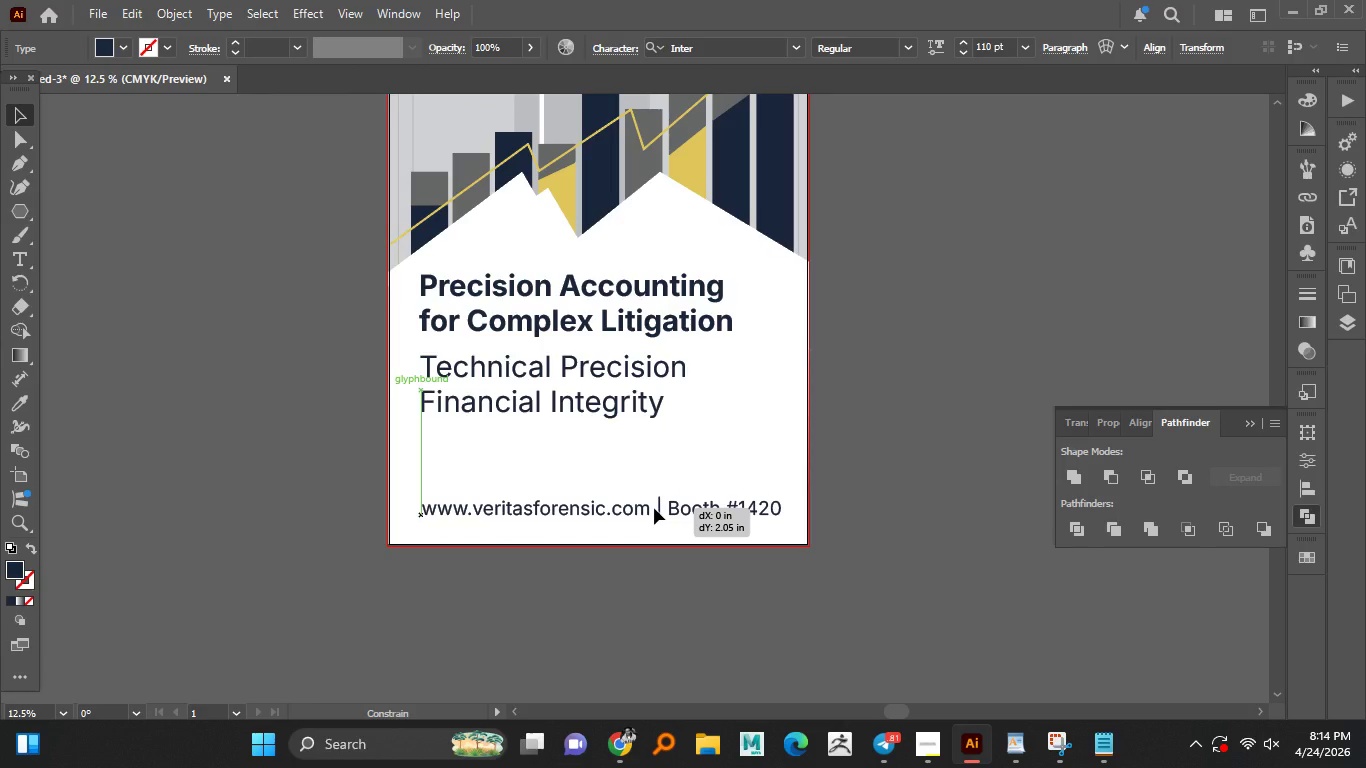 
key(Shift+ShiftLeft)
 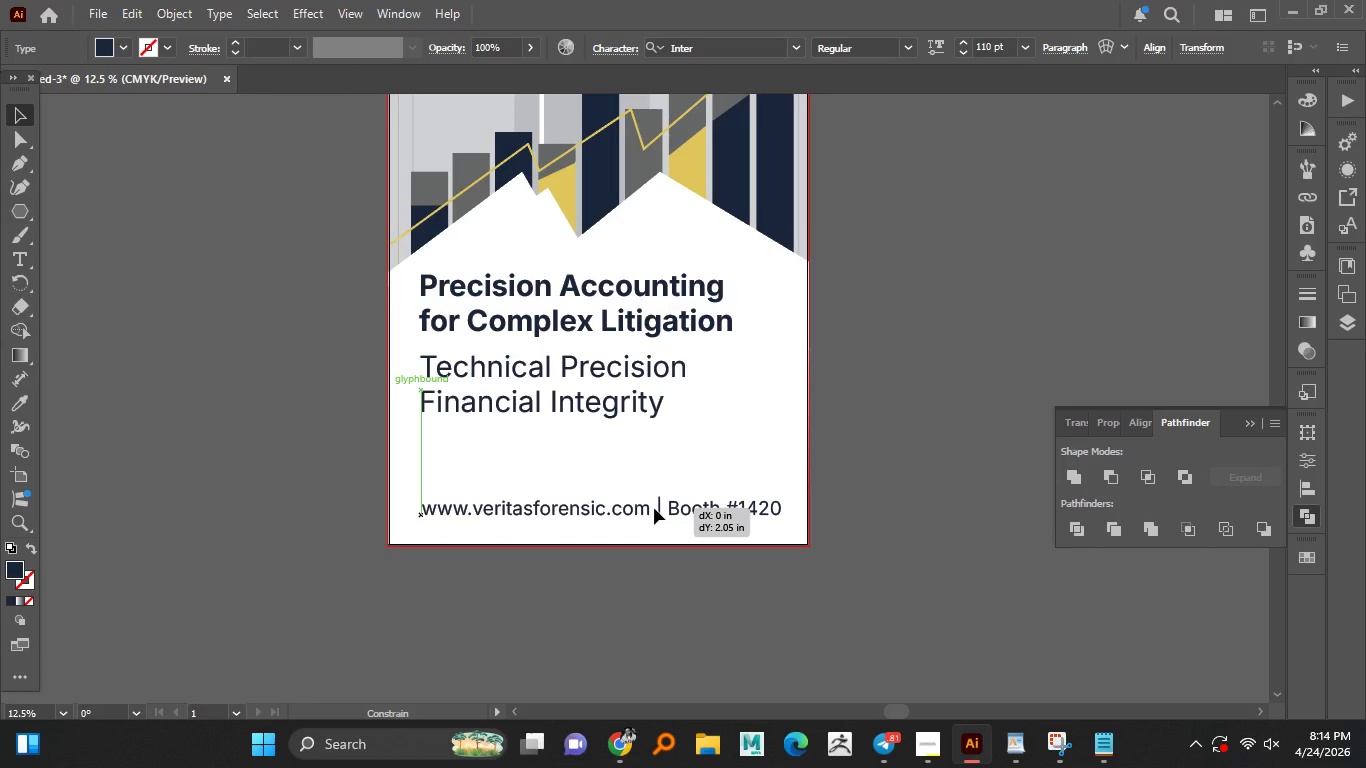 
key(Shift+ShiftLeft)
 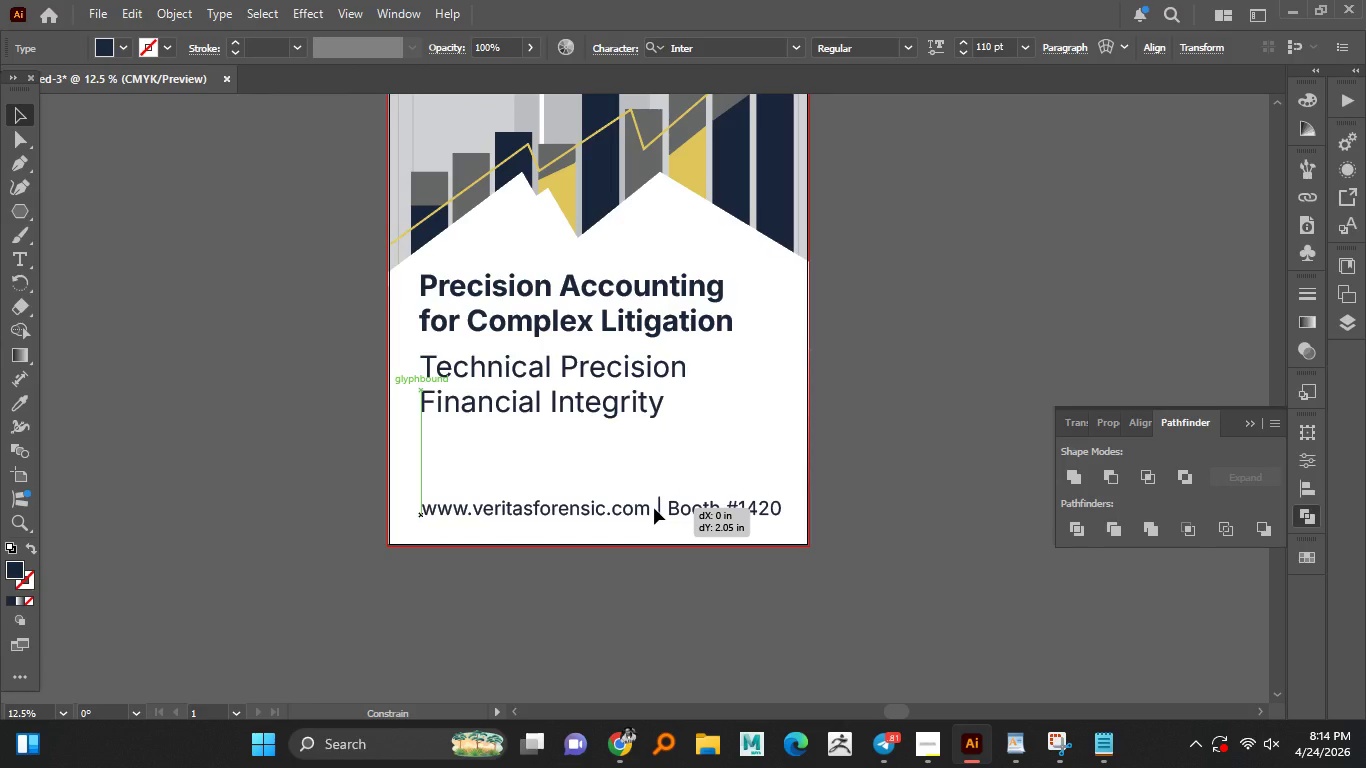 
key(Shift+ShiftLeft)
 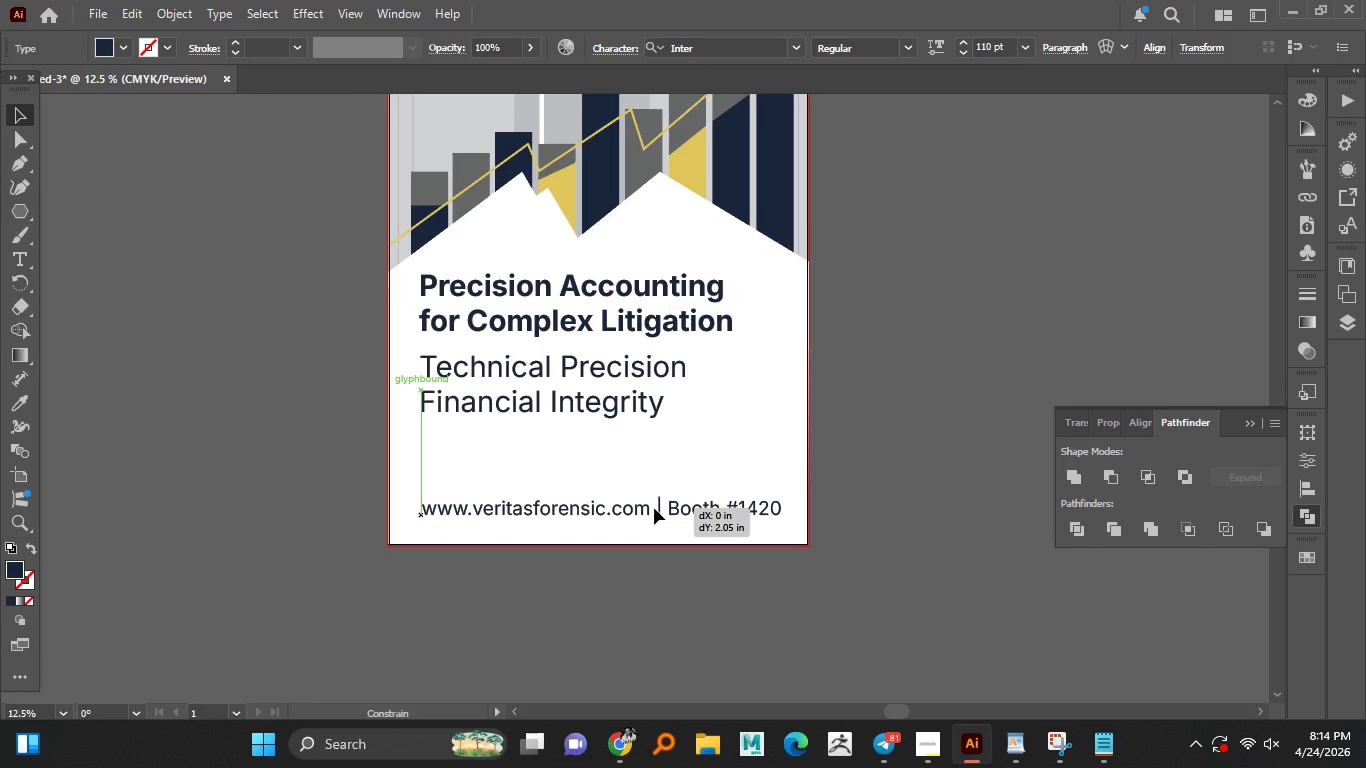 
key(Shift+ShiftLeft)
 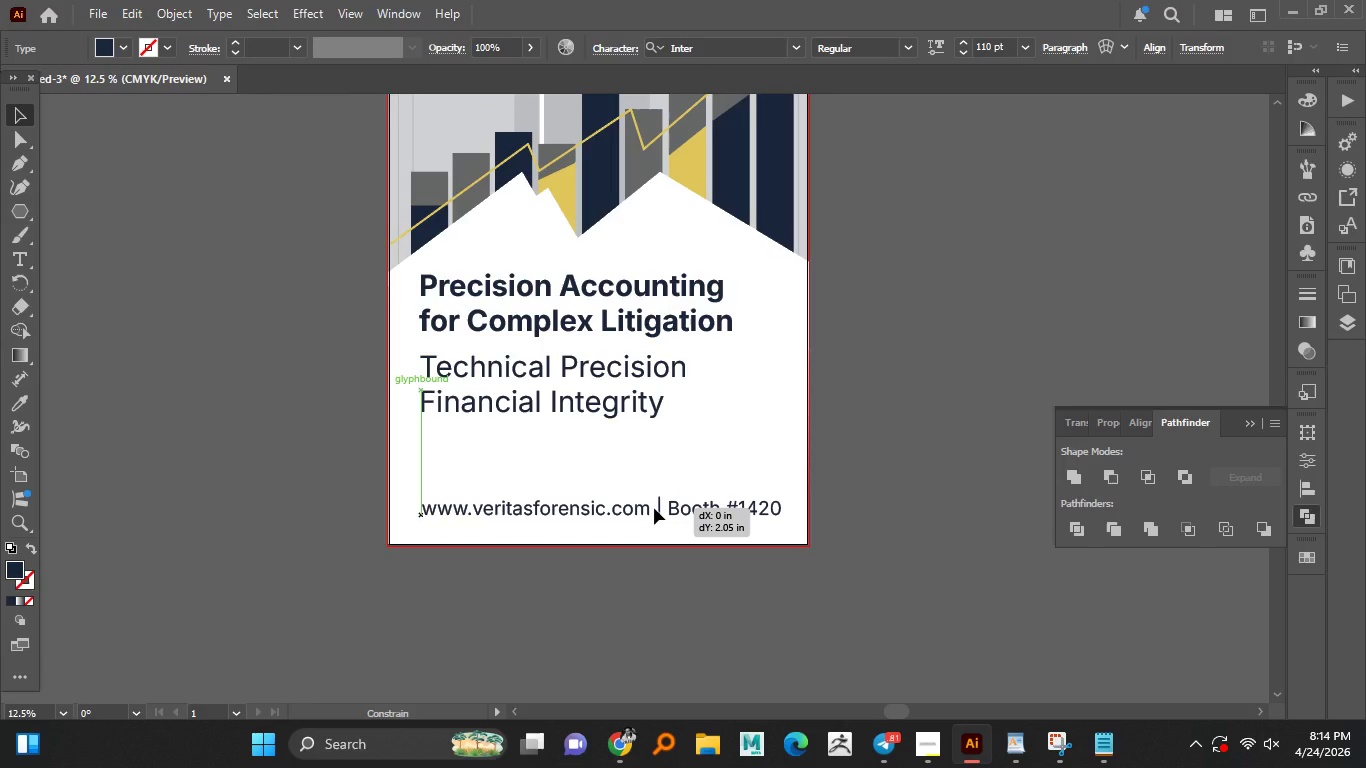 
key(Shift+ShiftLeft)
 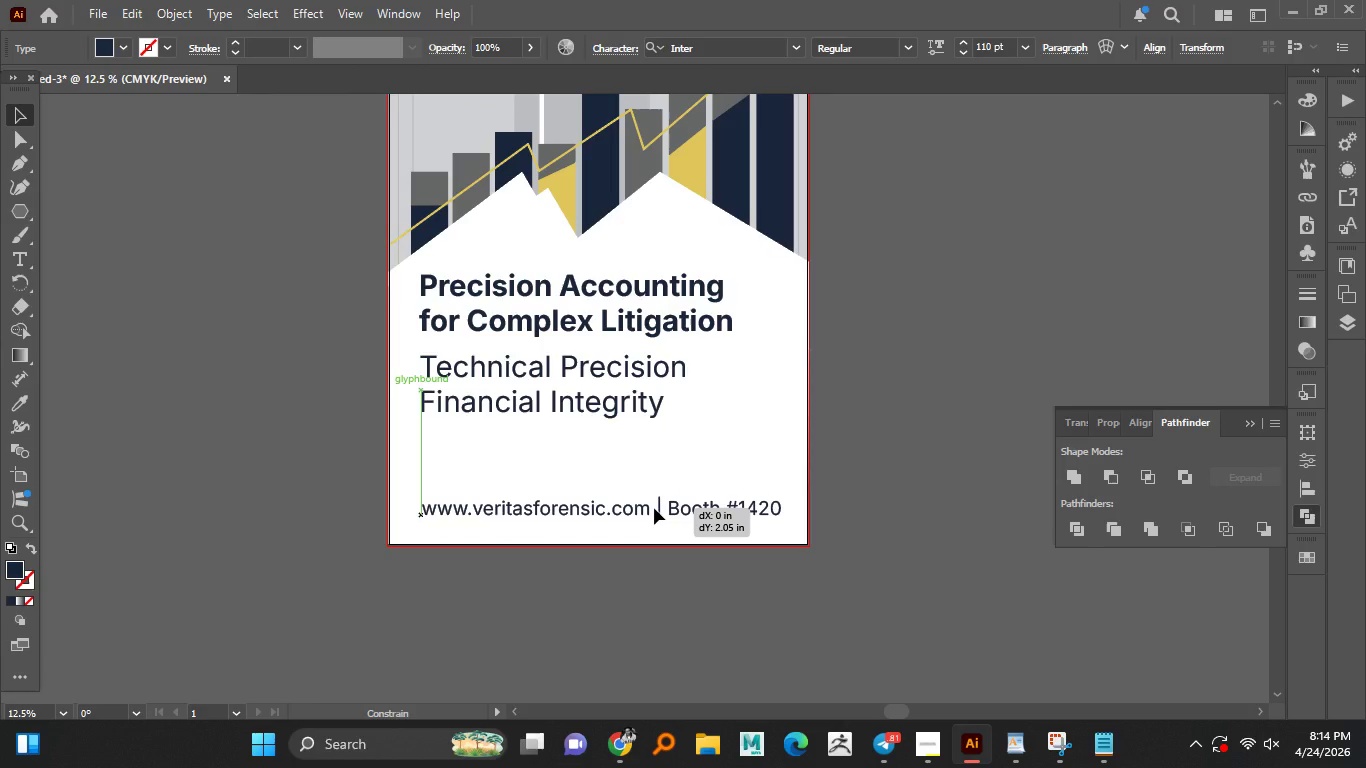 
key(Shift+ShiftLeft)
 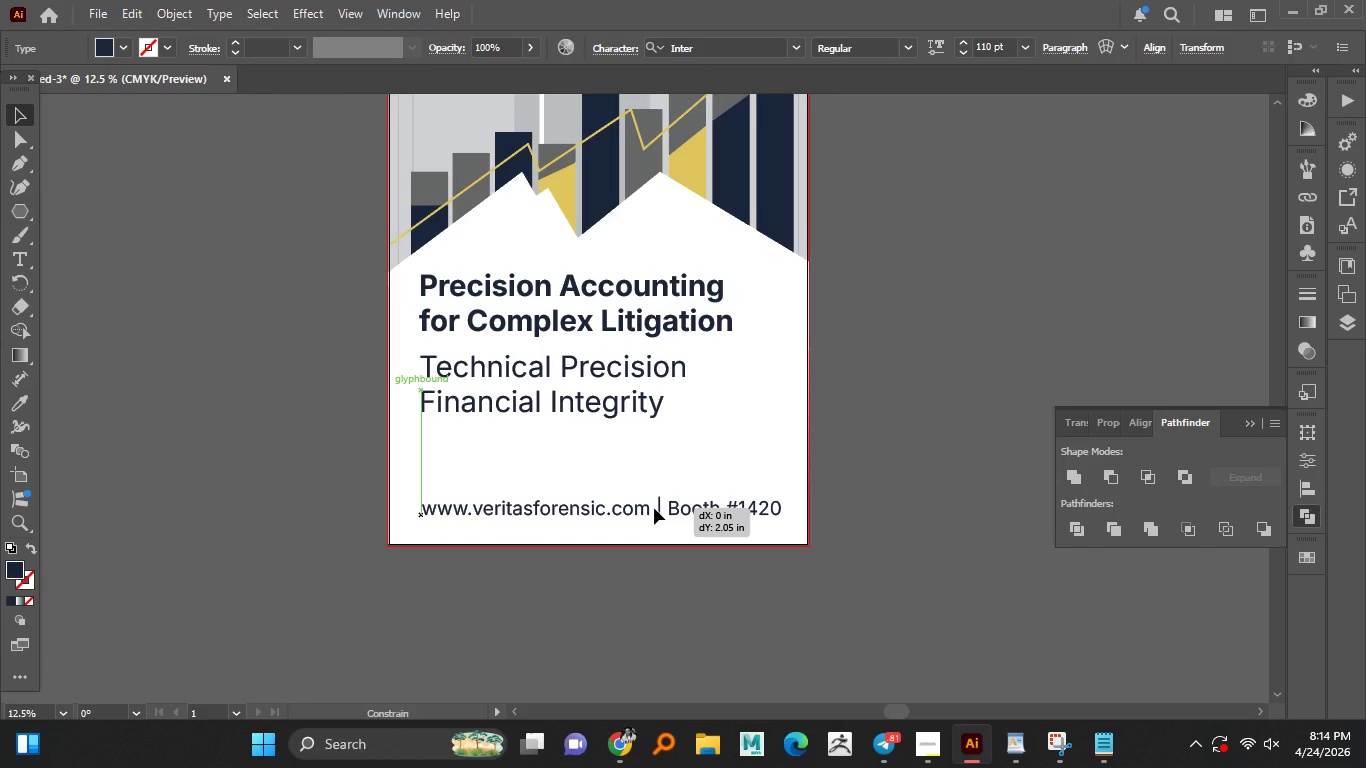 
key(Shift+ShiftLeft)
 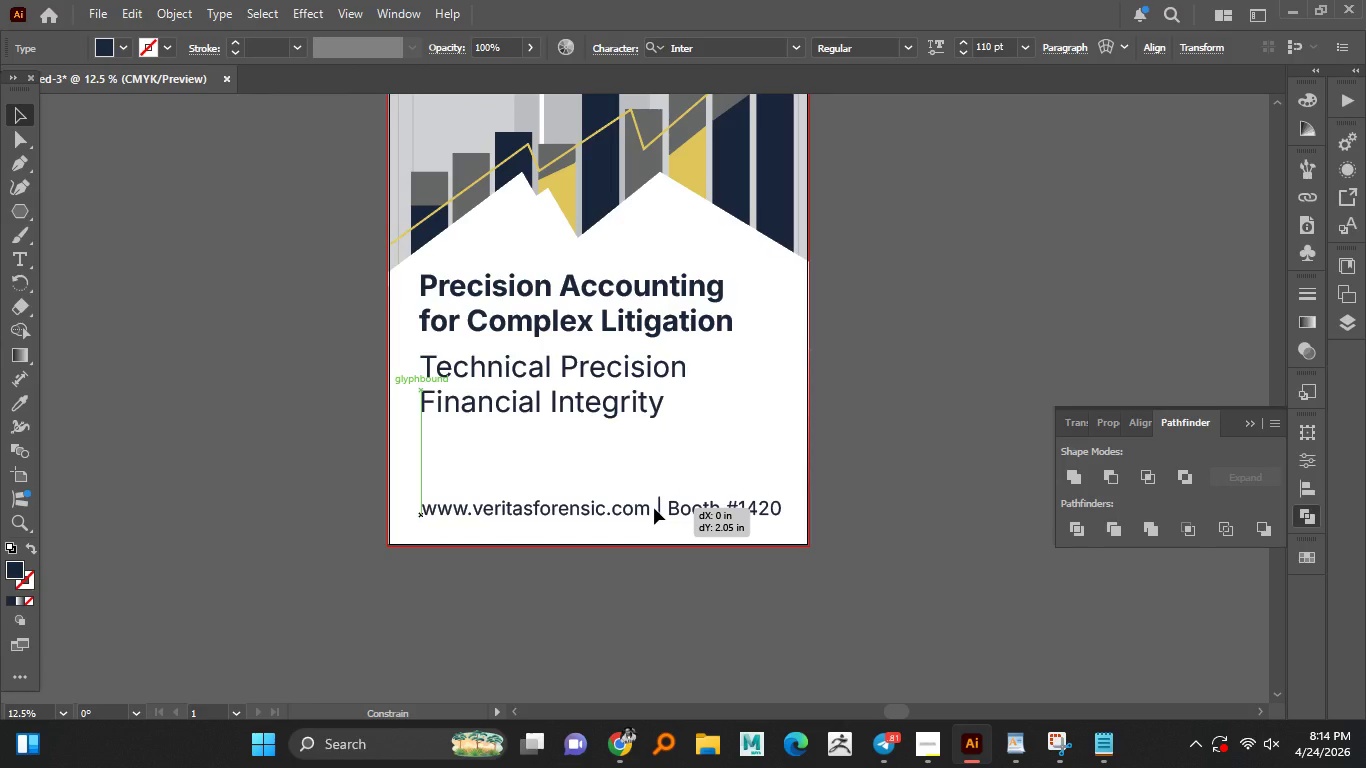 
key(Shift+ShiftLeft)
 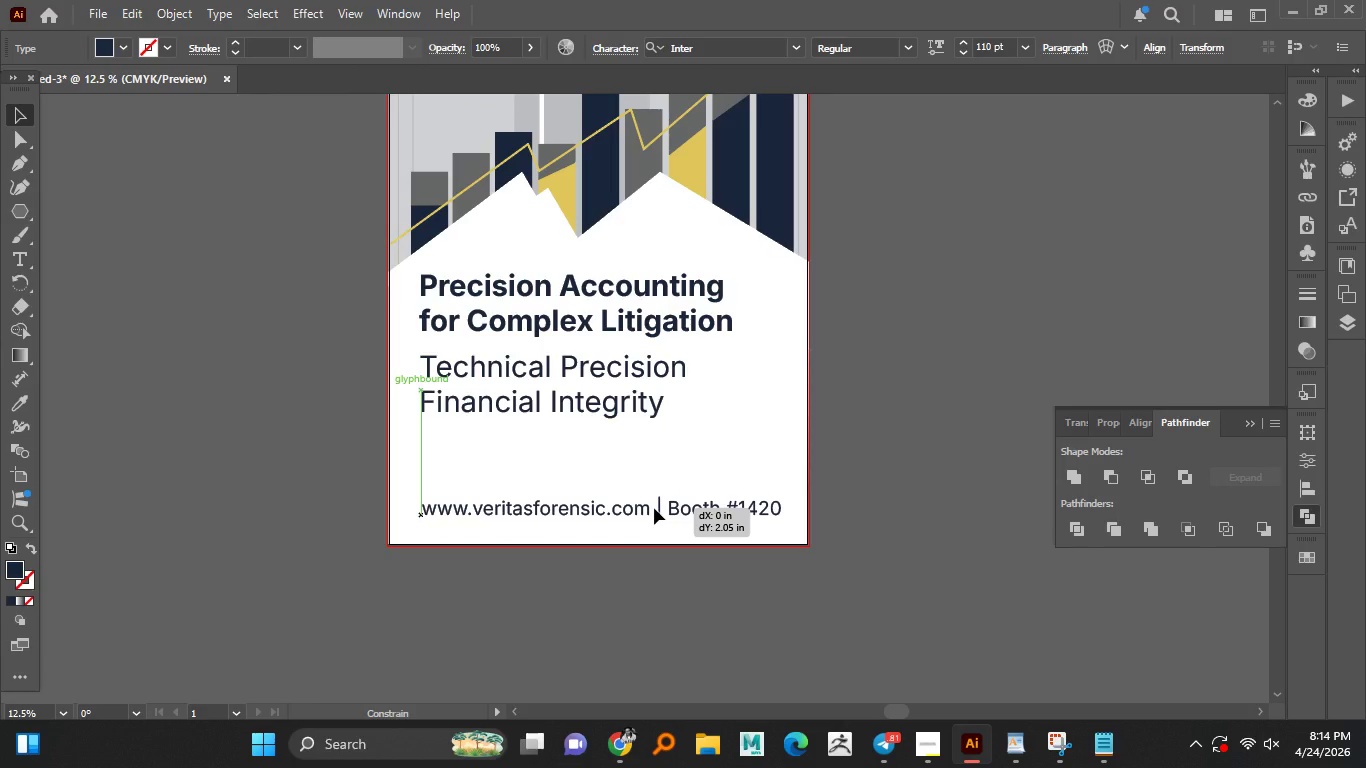 
key(Shift+ShiftLeft)
 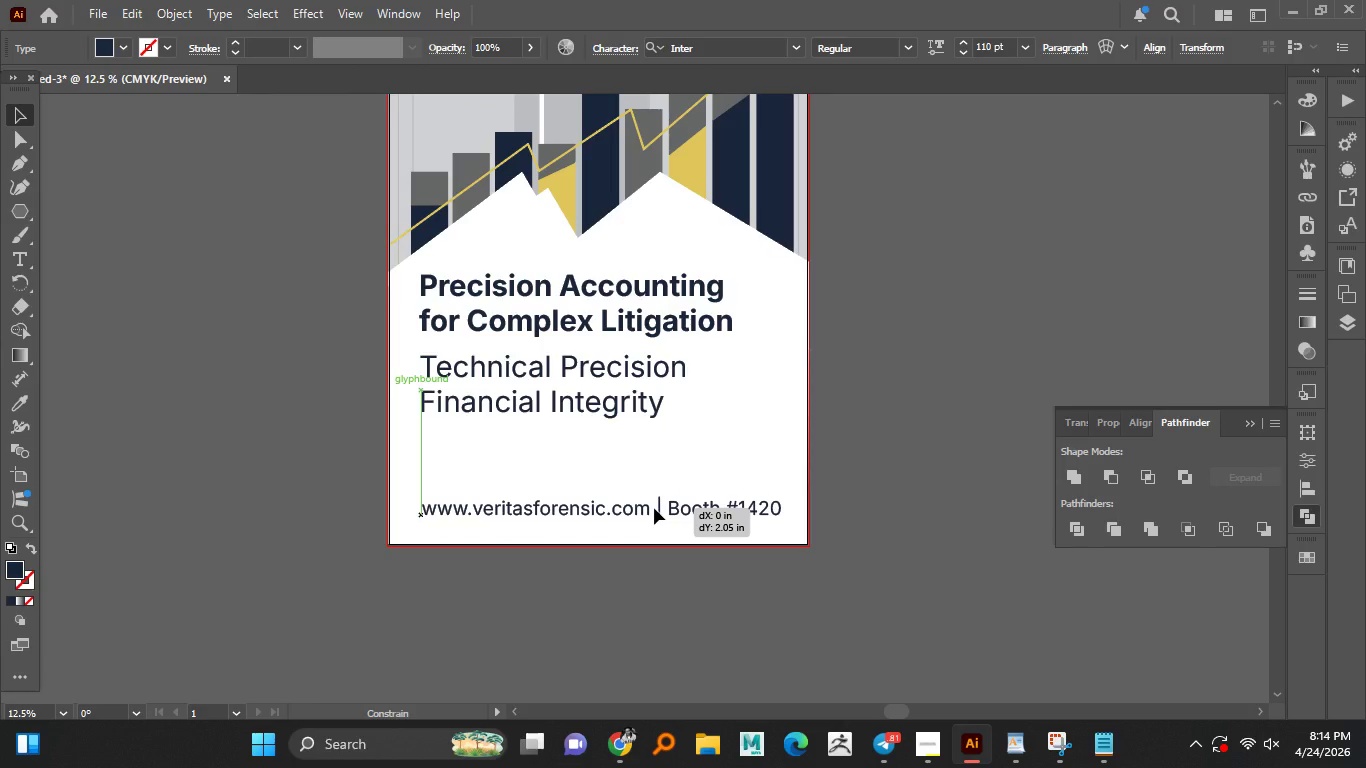 
key(Shift+ShiftLeft)
 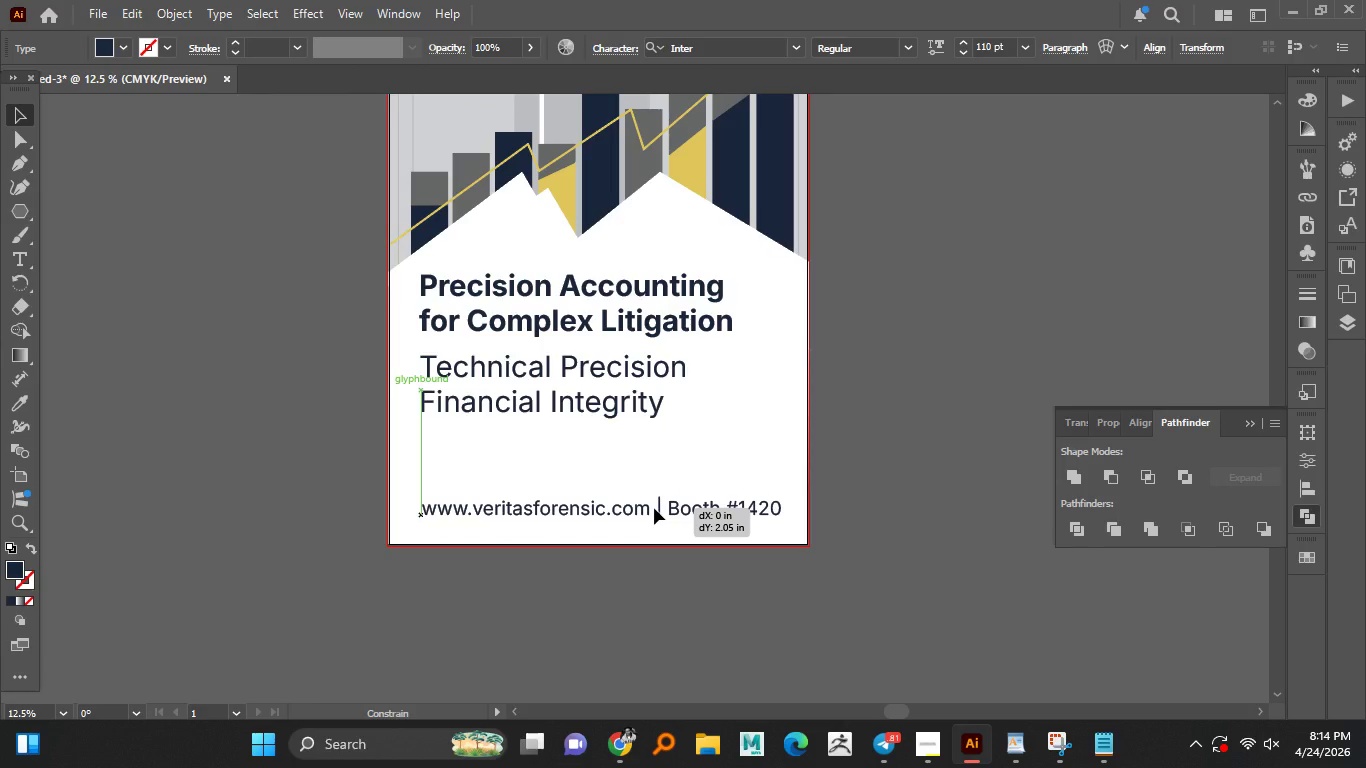 
key(Shift+ShiftLeft)
 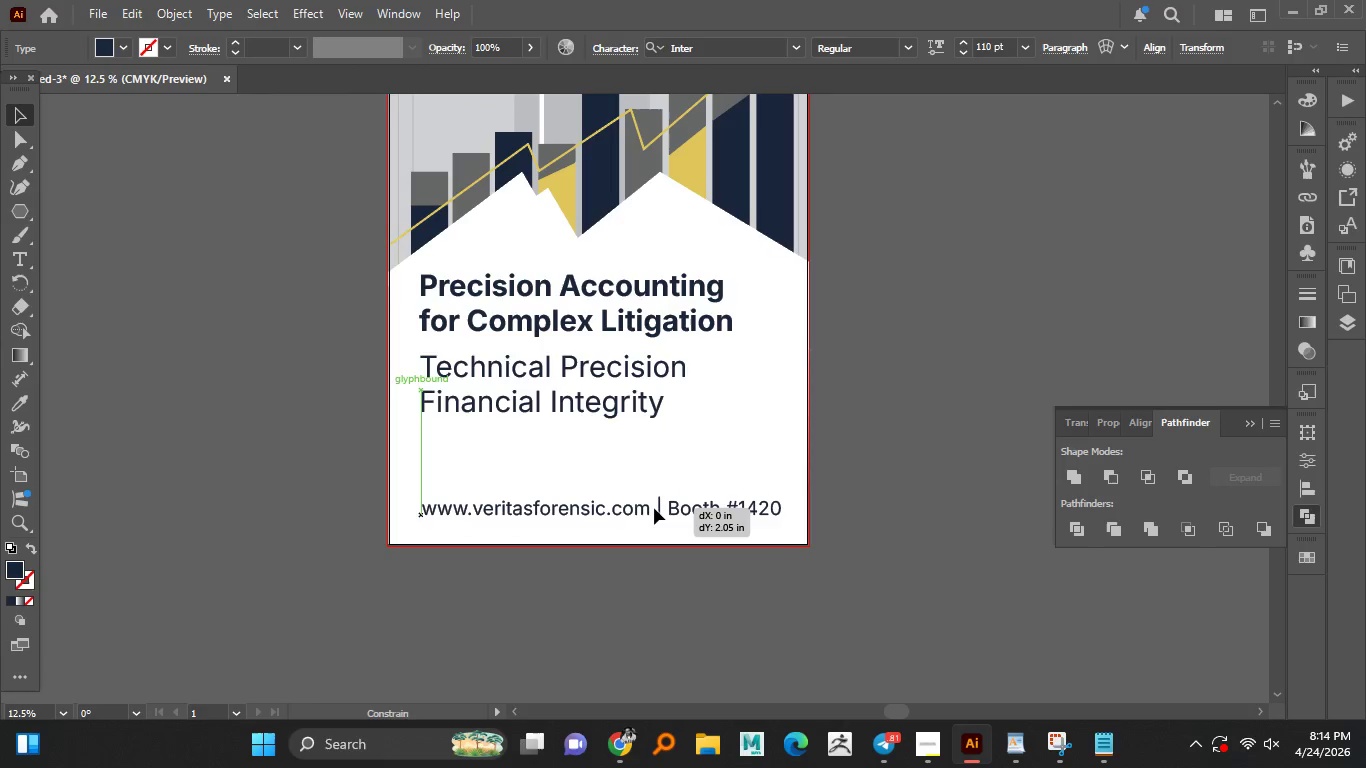 
key(Shift+ShiftLeft)
 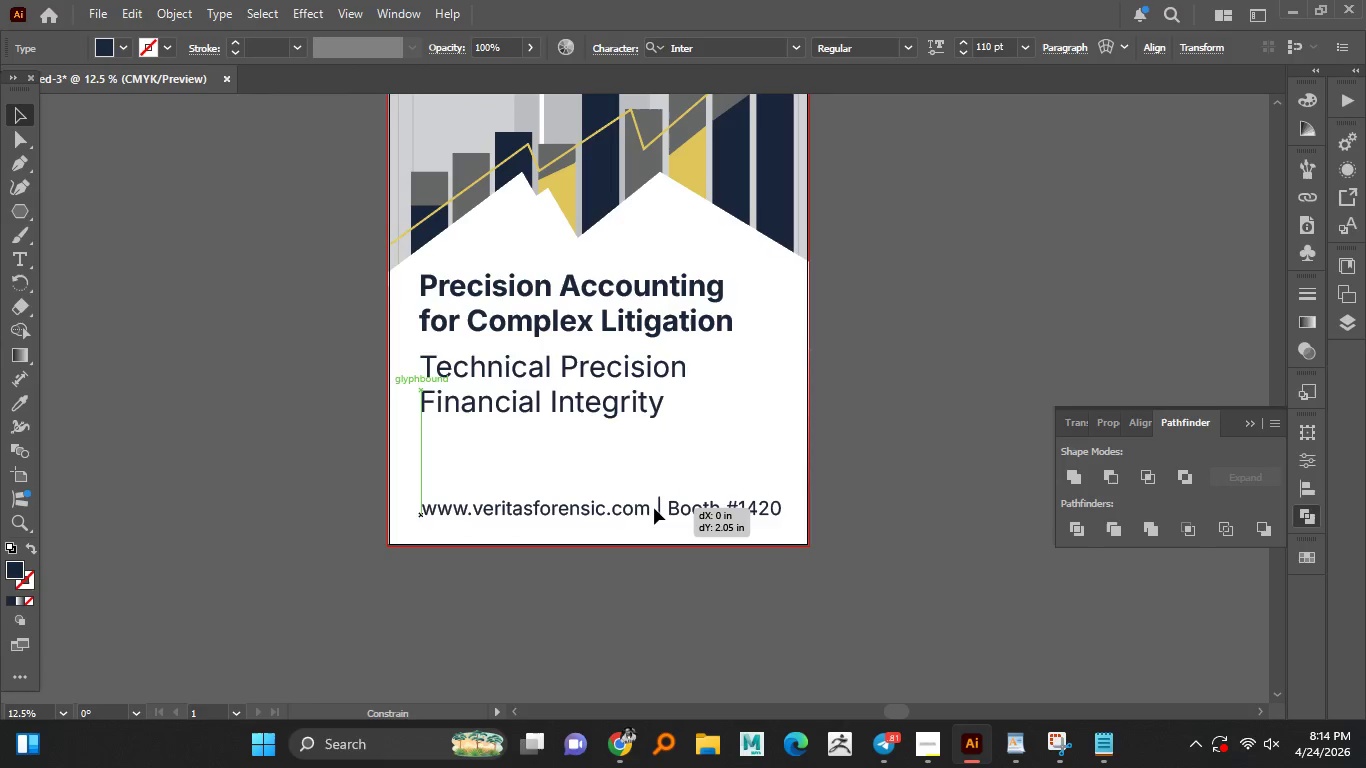 
key(Shift+ShiftLeft)
 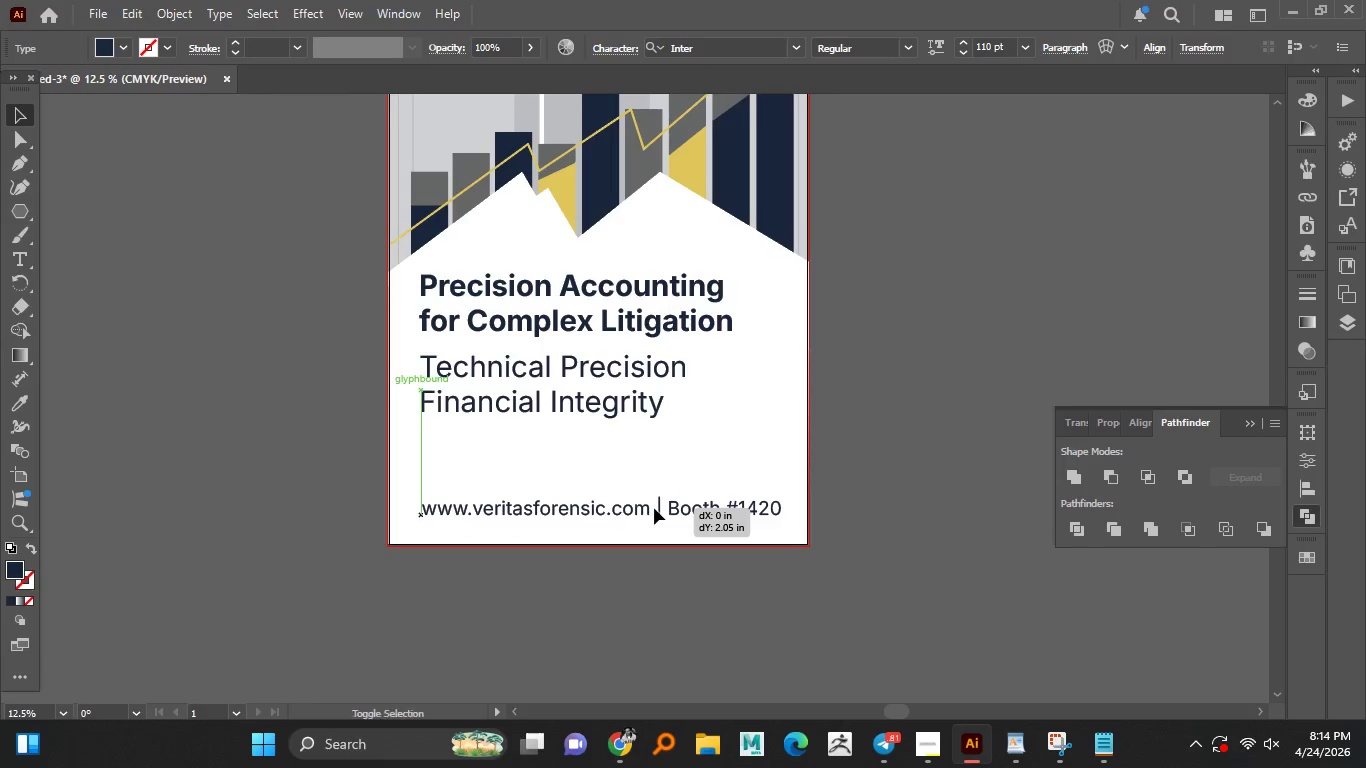 
key(Shift+ShiftLeft)
 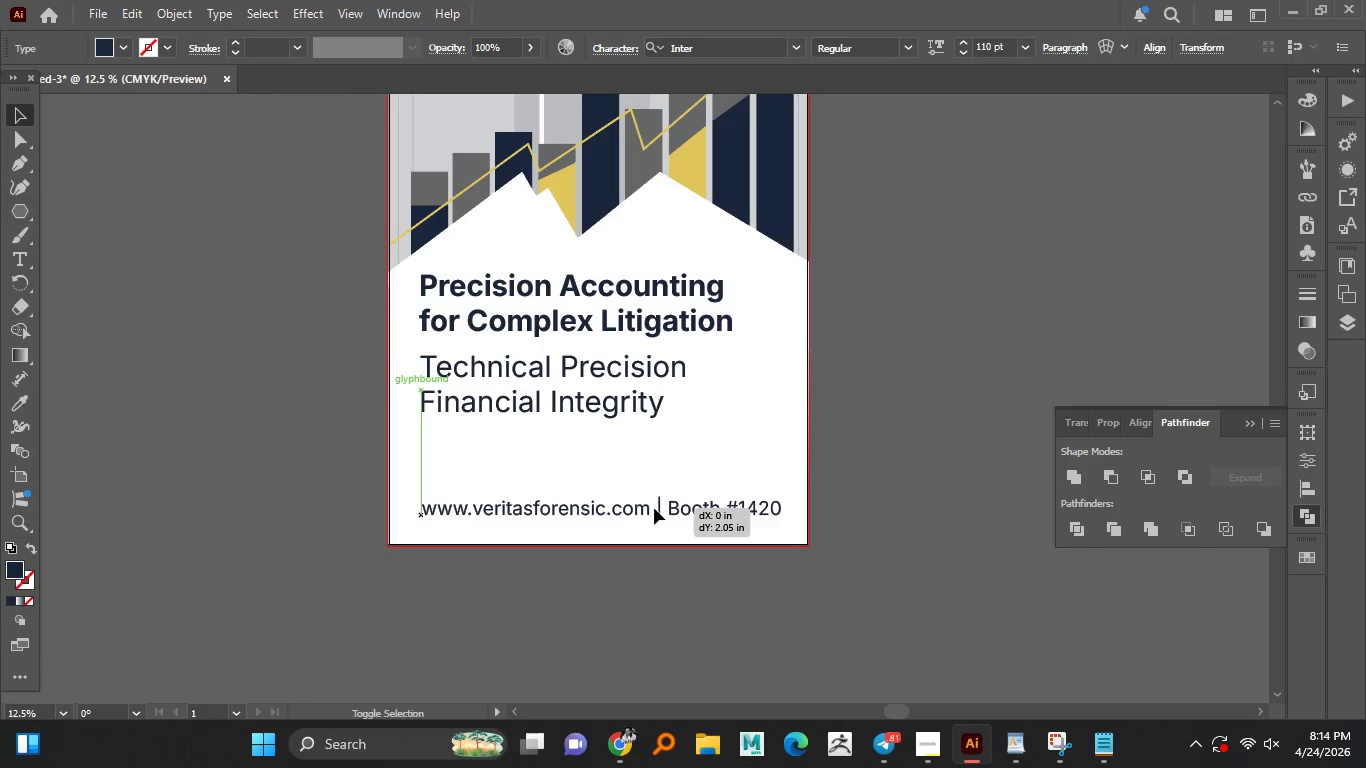 
key(Shift+ShiftLeft)
 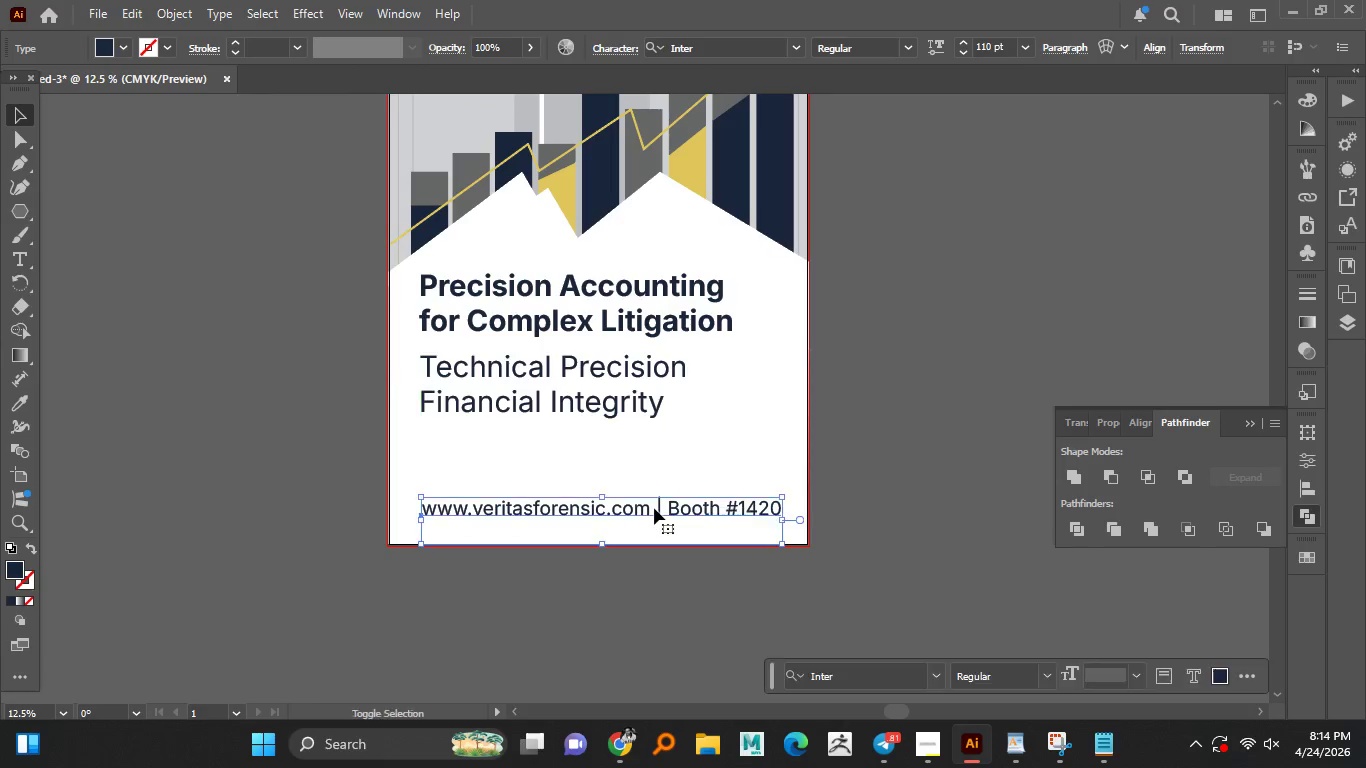 
key(Shift+ShiftLeft)
 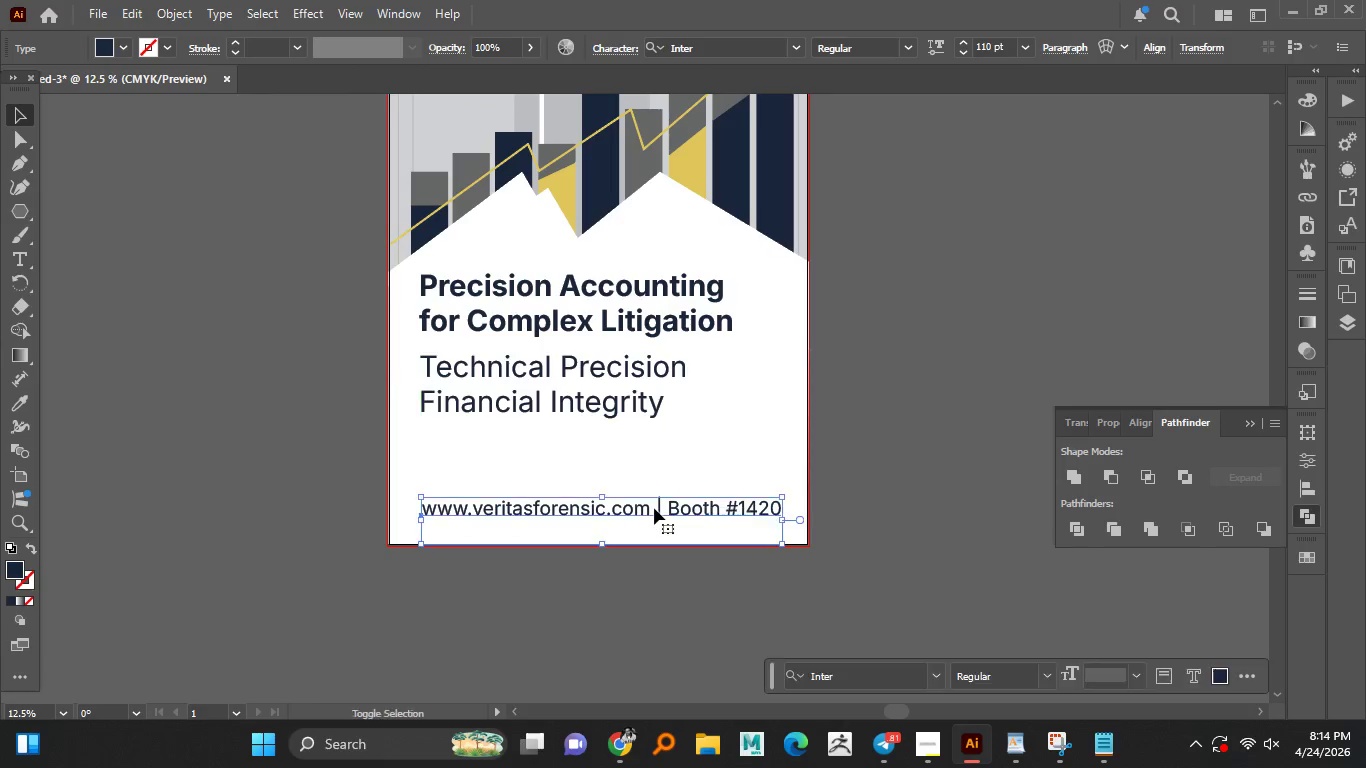 
key(Shift+ShiftLeft)
 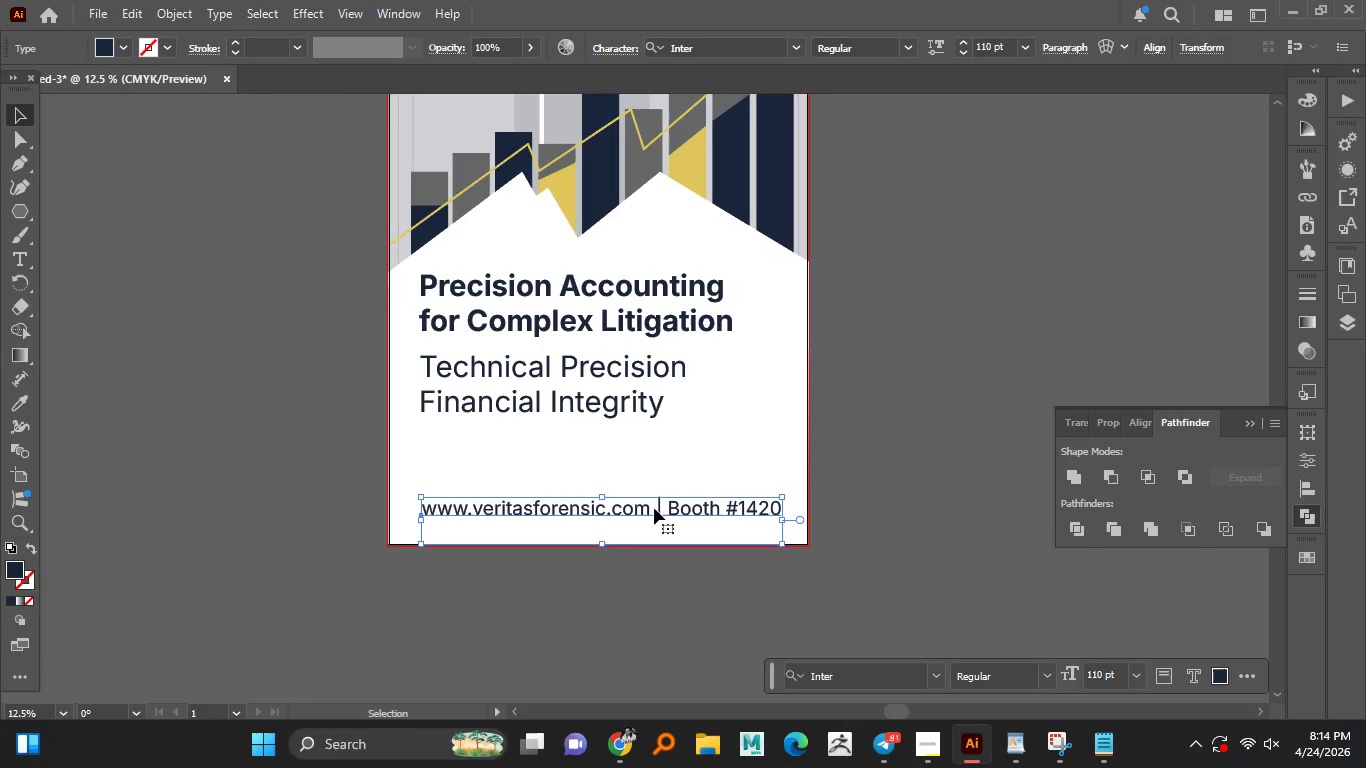 
key(Shift+ShiftLeft)
 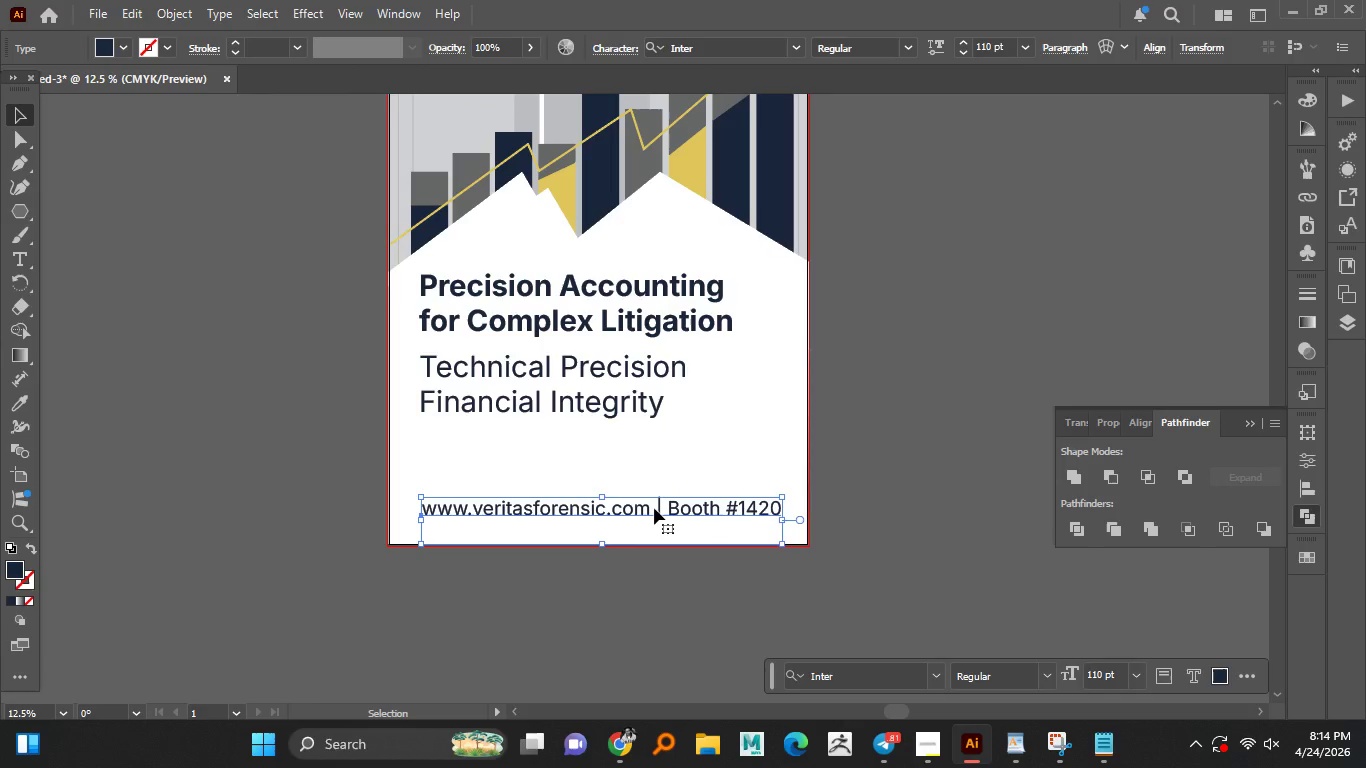 
key(Shift+ShiftLeft)
 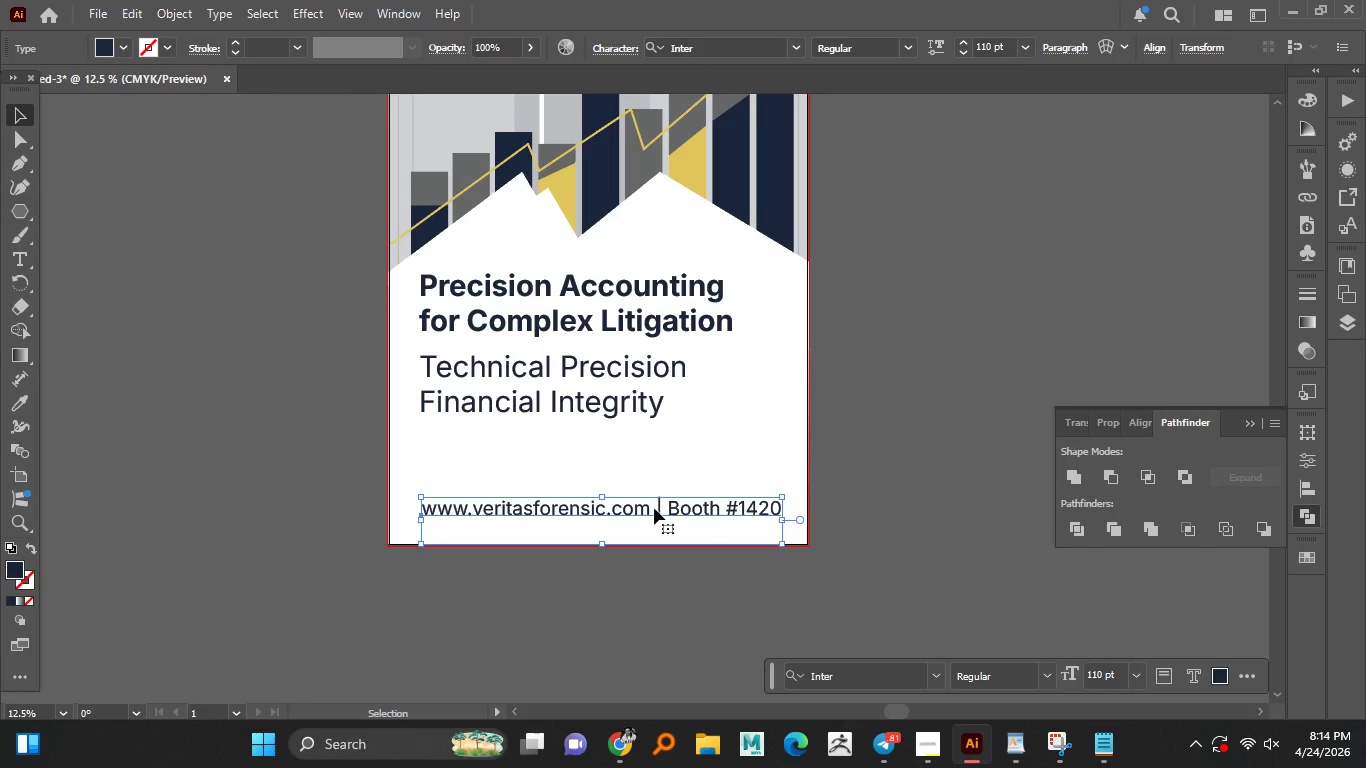 
key(Shift+ShiftLeft)
 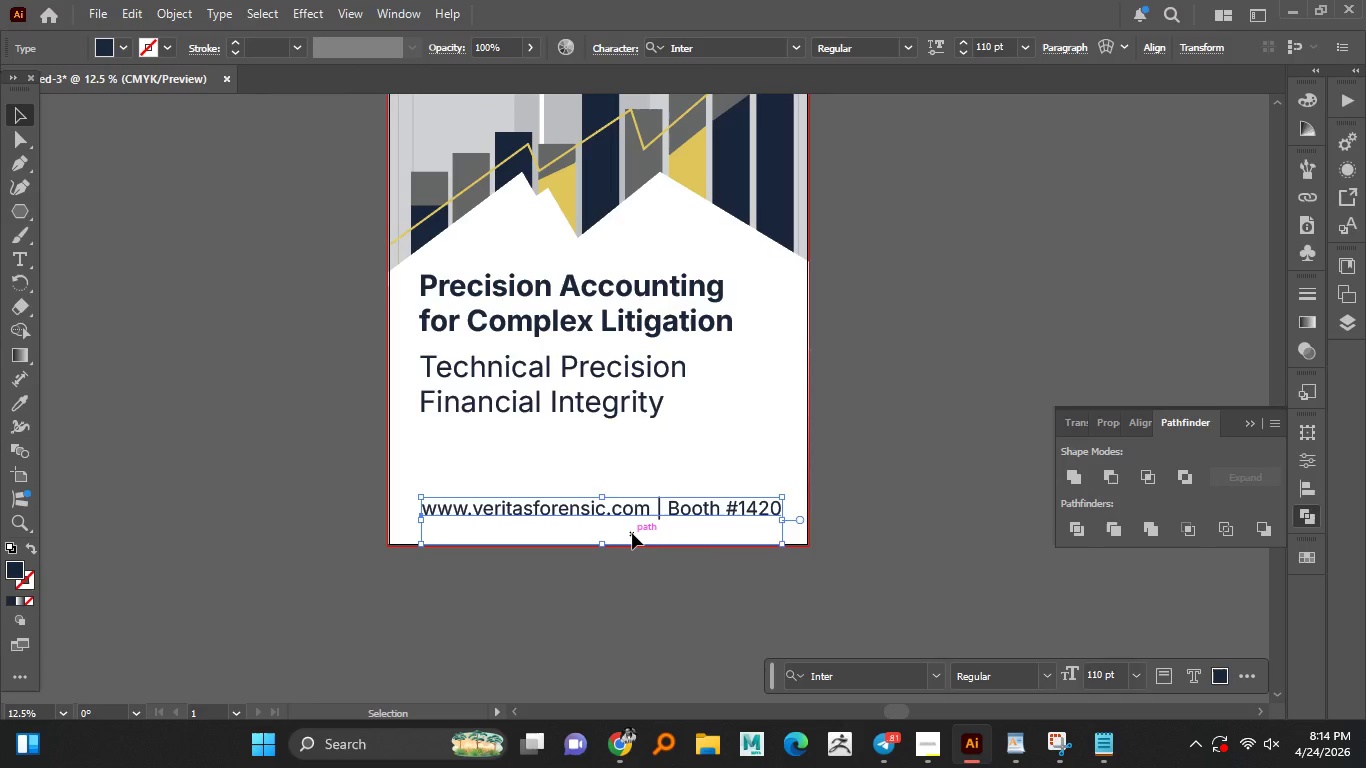 
hold_key(key=AltLeft, duration=1.51)
scroll: coordinate [726, 475], scroll_direction: down, amount: 2.0
 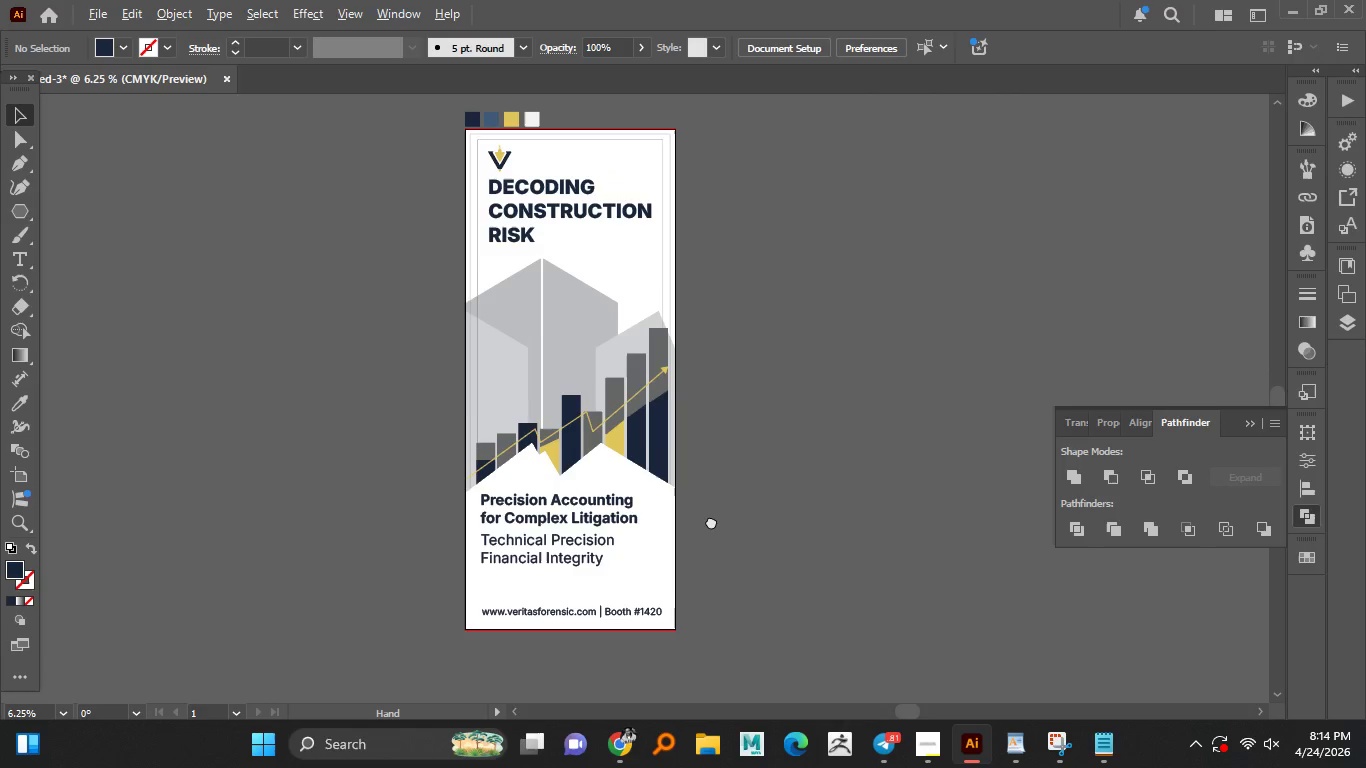 
key(Alt+AltLeft)
 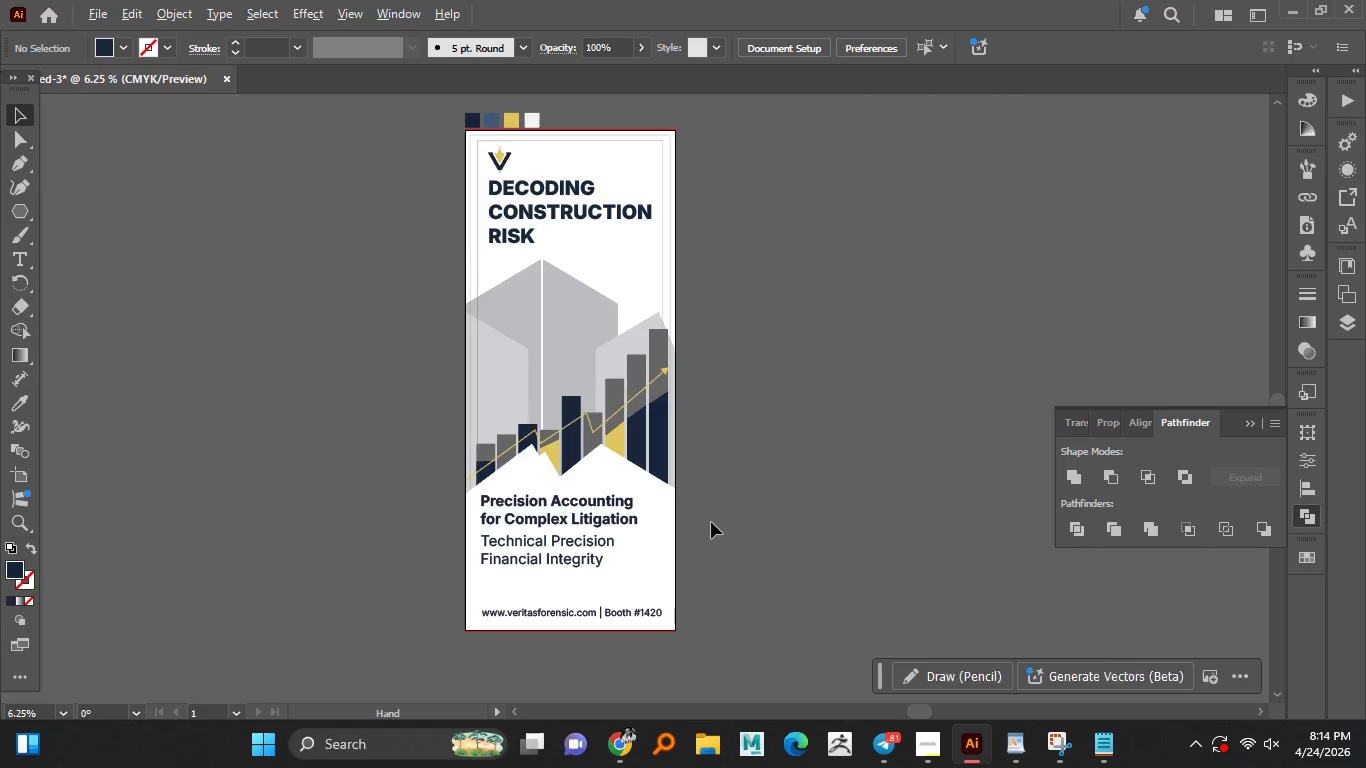 
key(Alt+AltLeft)
 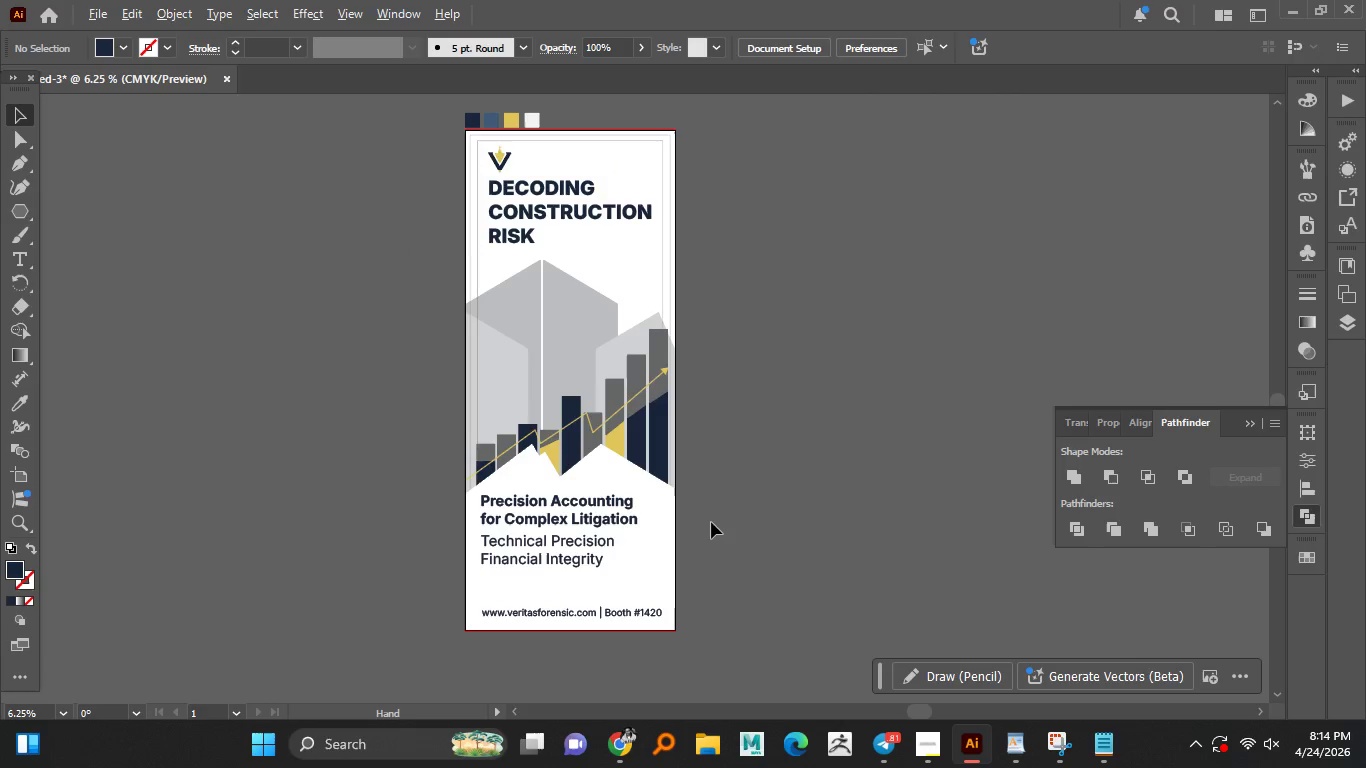 
key(Alt+AltLeft)
 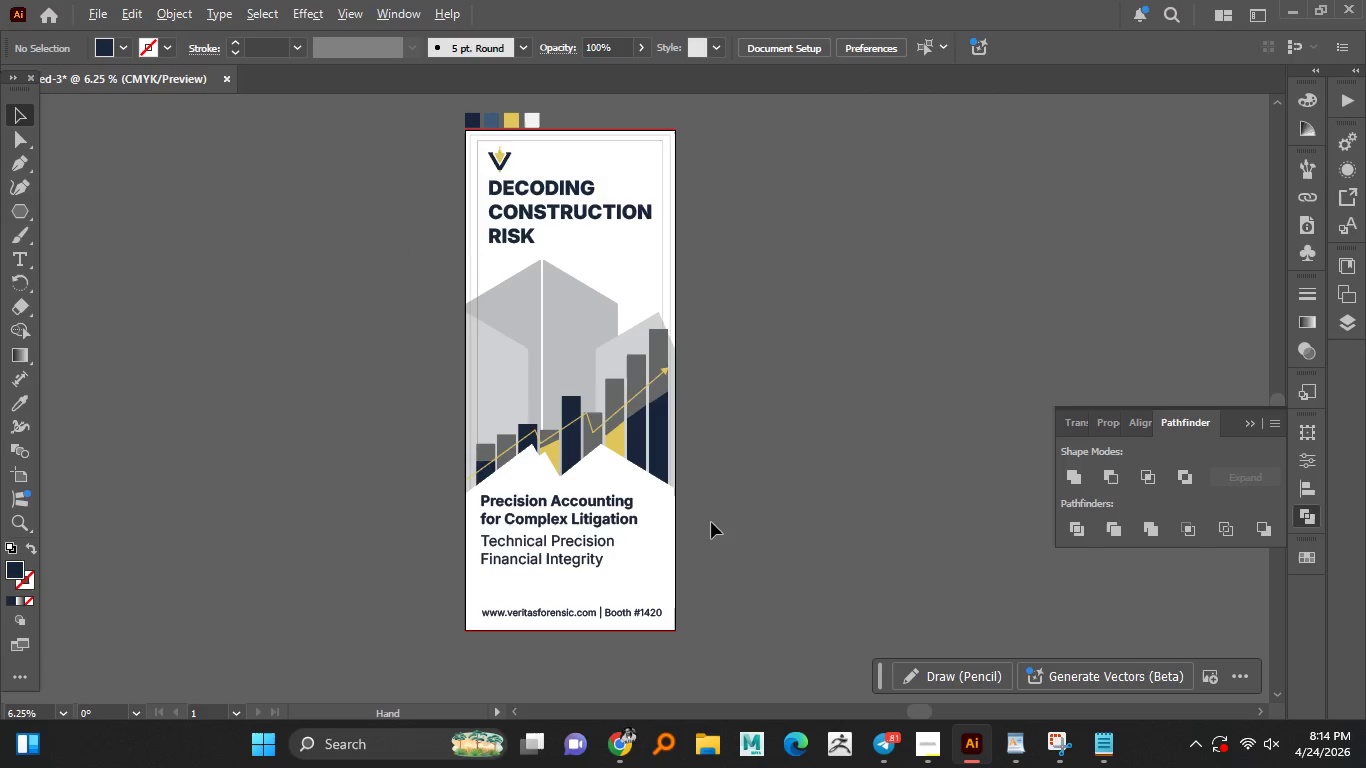 
key(Alt+AltLeft)
 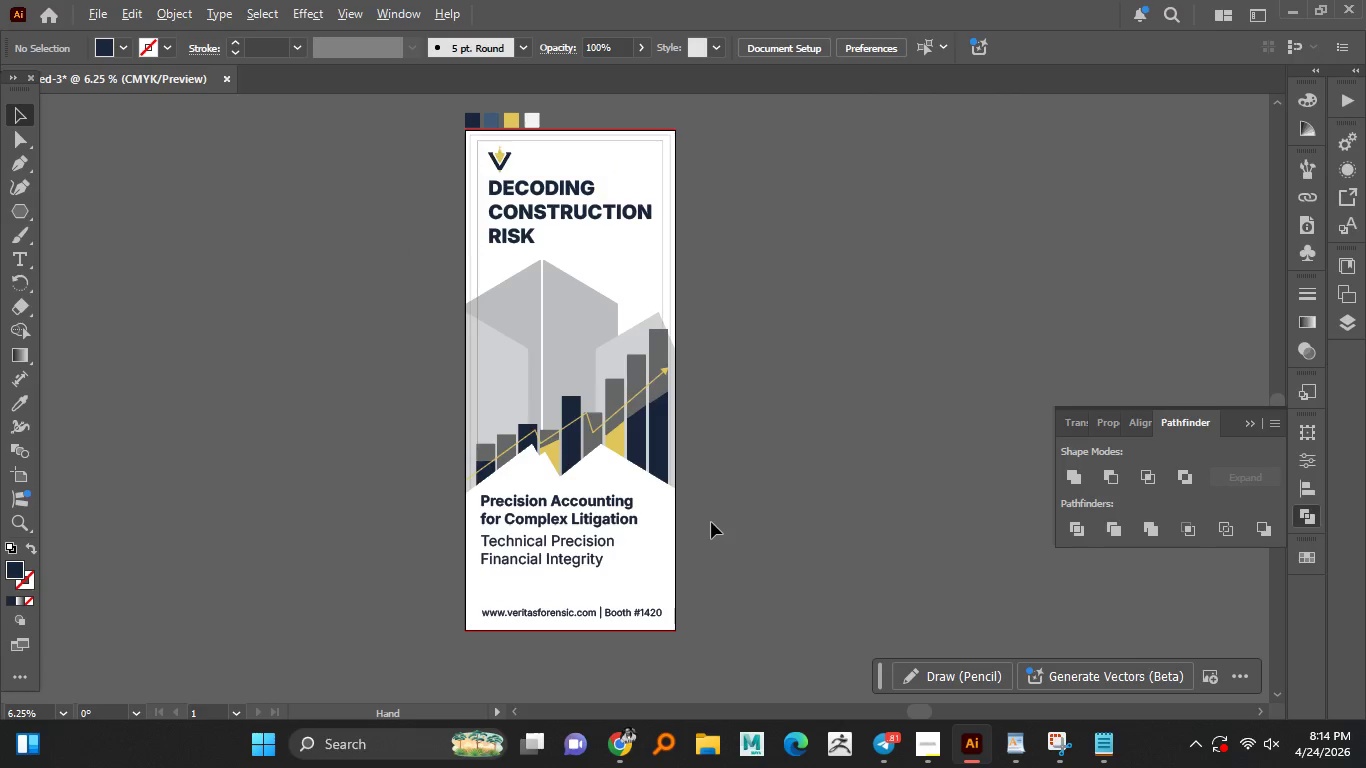 
key(Alt+AltLeft)
 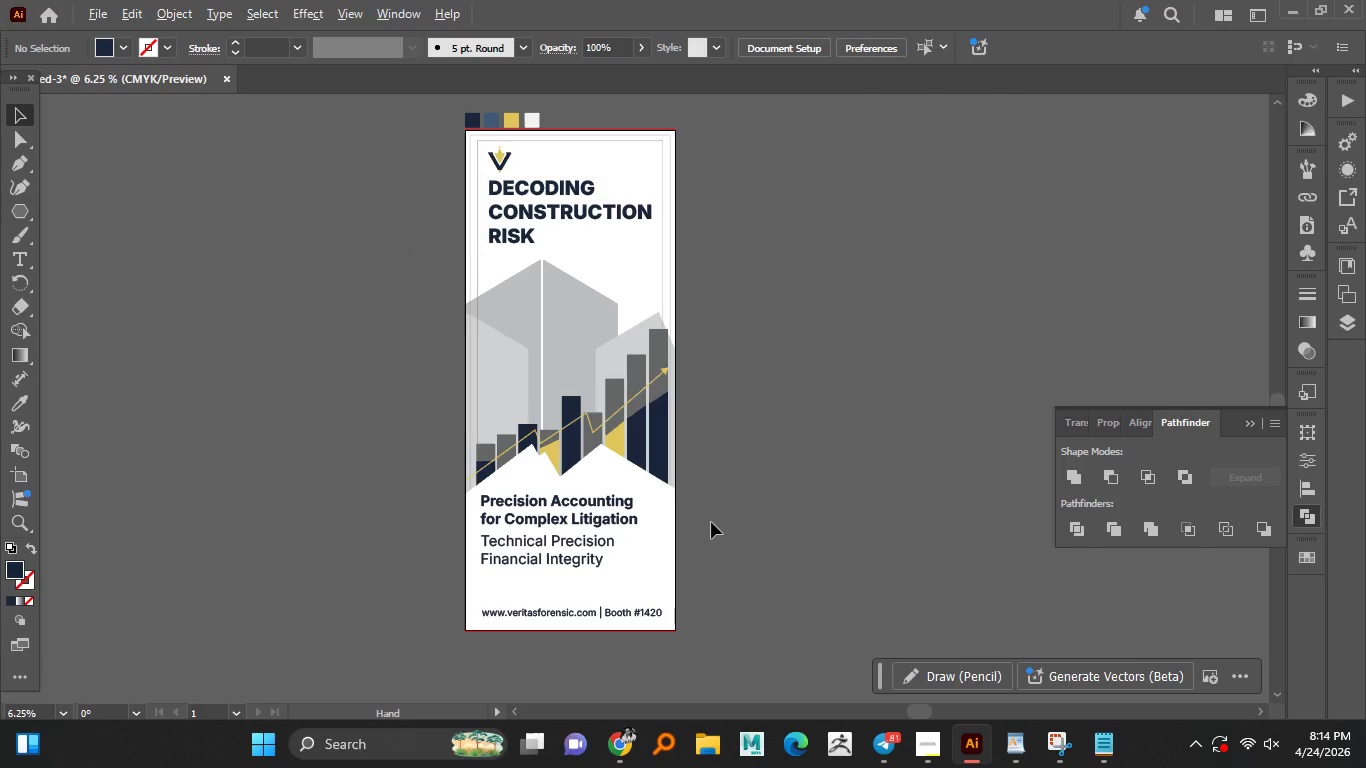 
key(Alt+AltLeft)
 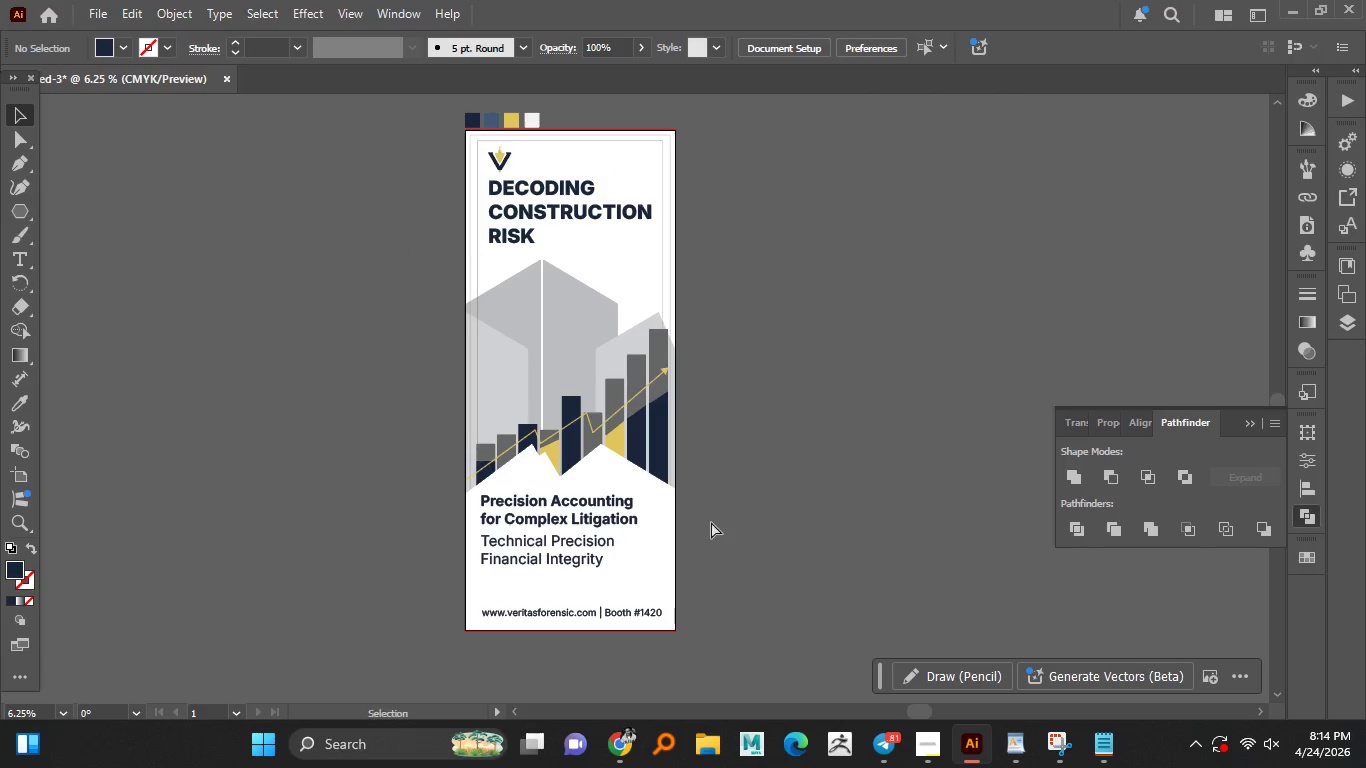 
hold_key(key=ControlLeft, duration=0.83)
 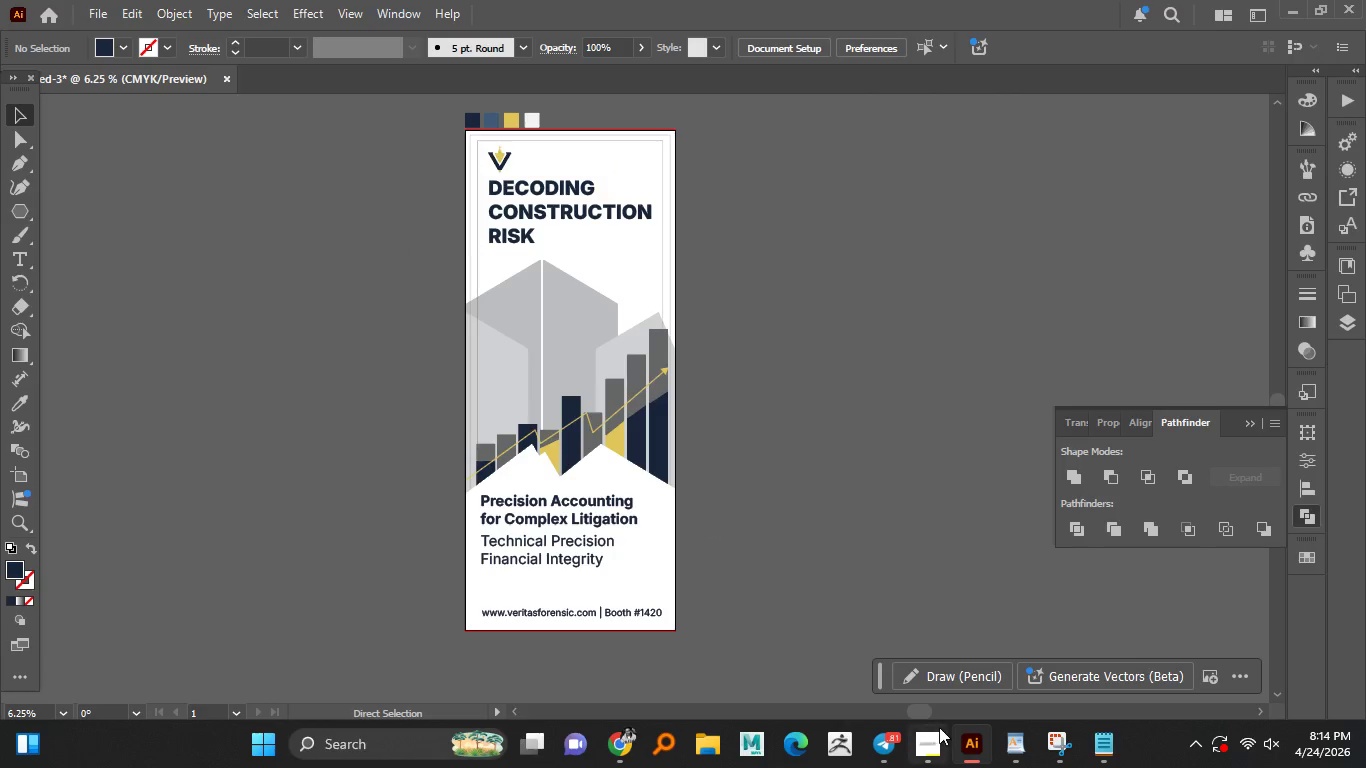 